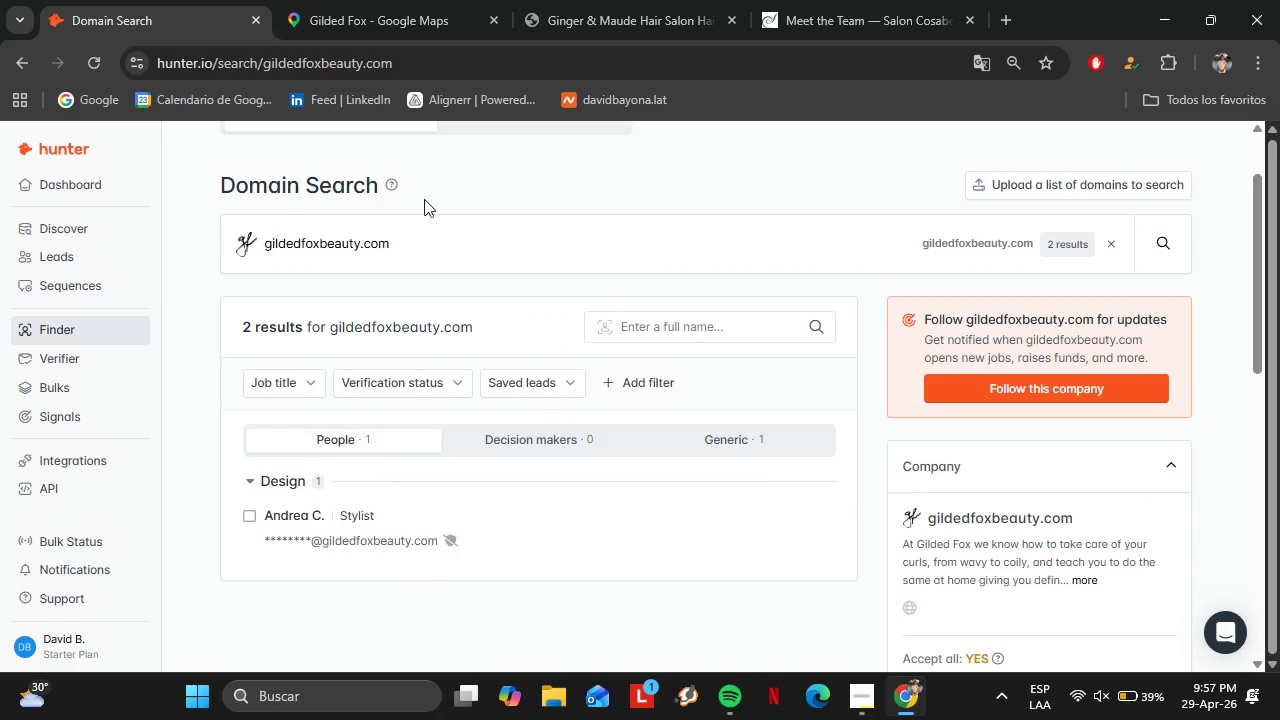 
left_click([347, 15])
 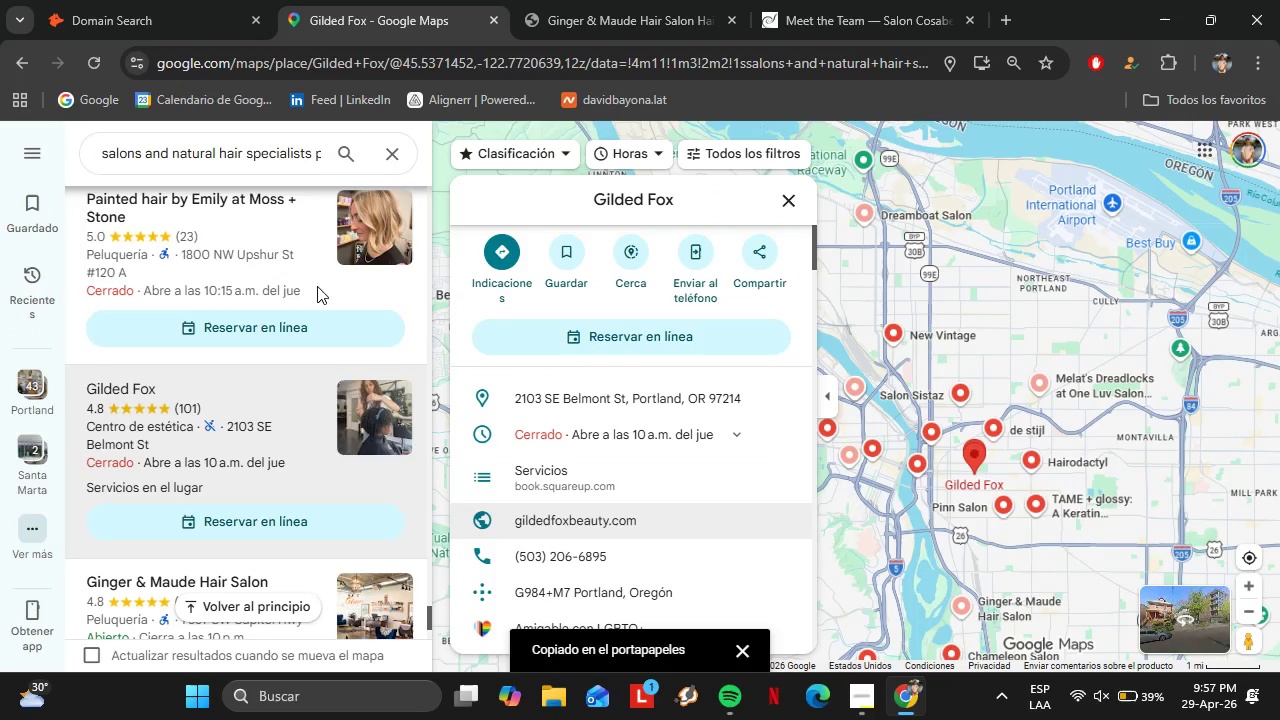 
scroll: coordinate [260, 320], scroll_direction: down, amount: 3.0
 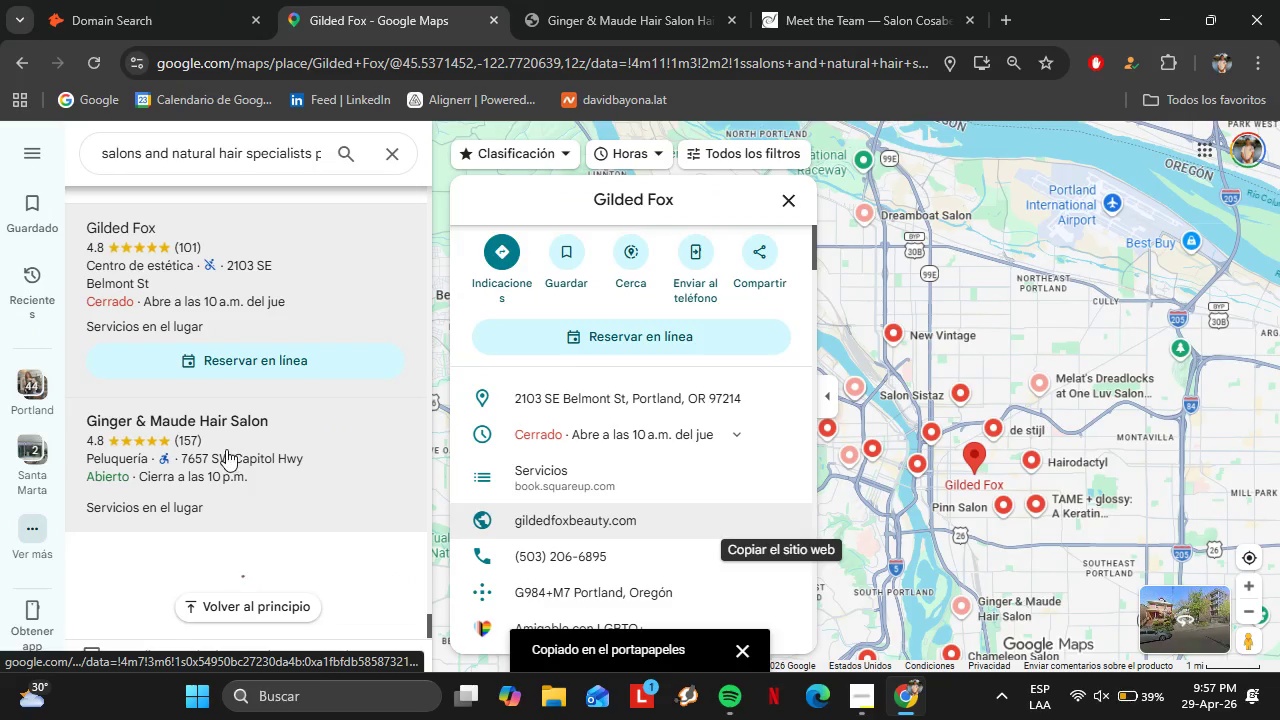 
left_click([226, 449])
 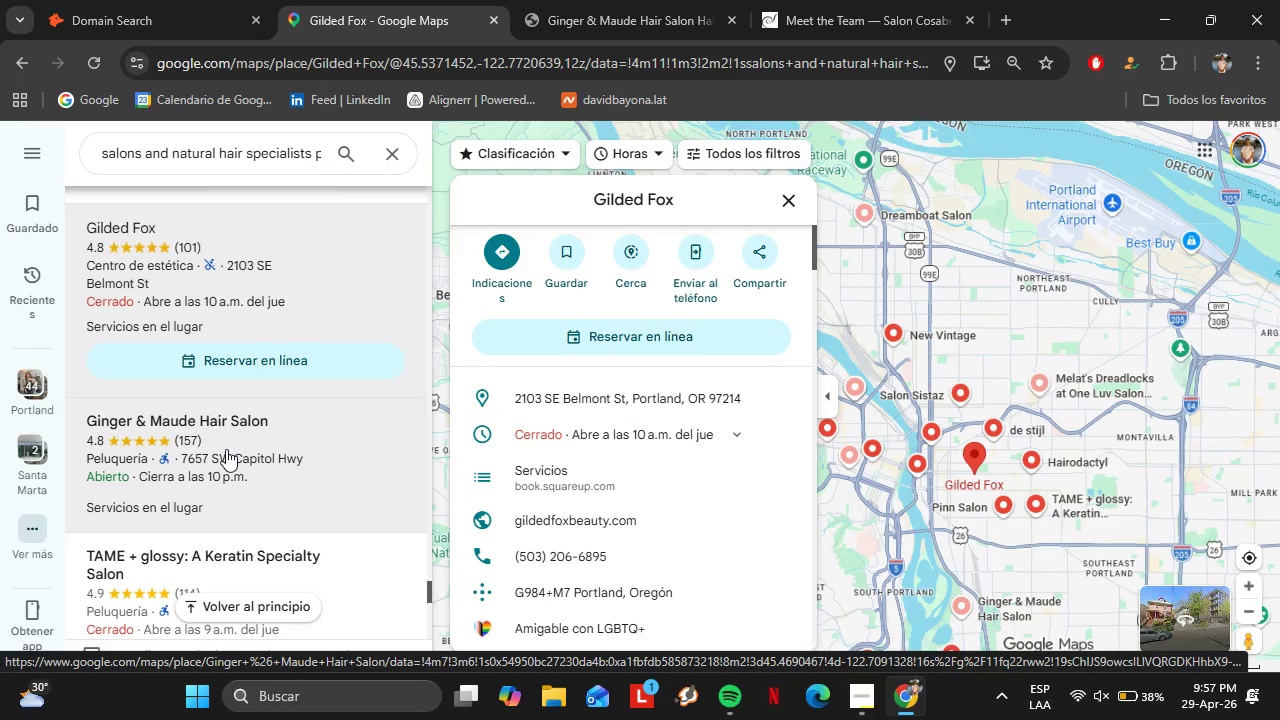 
wait(10.34)
 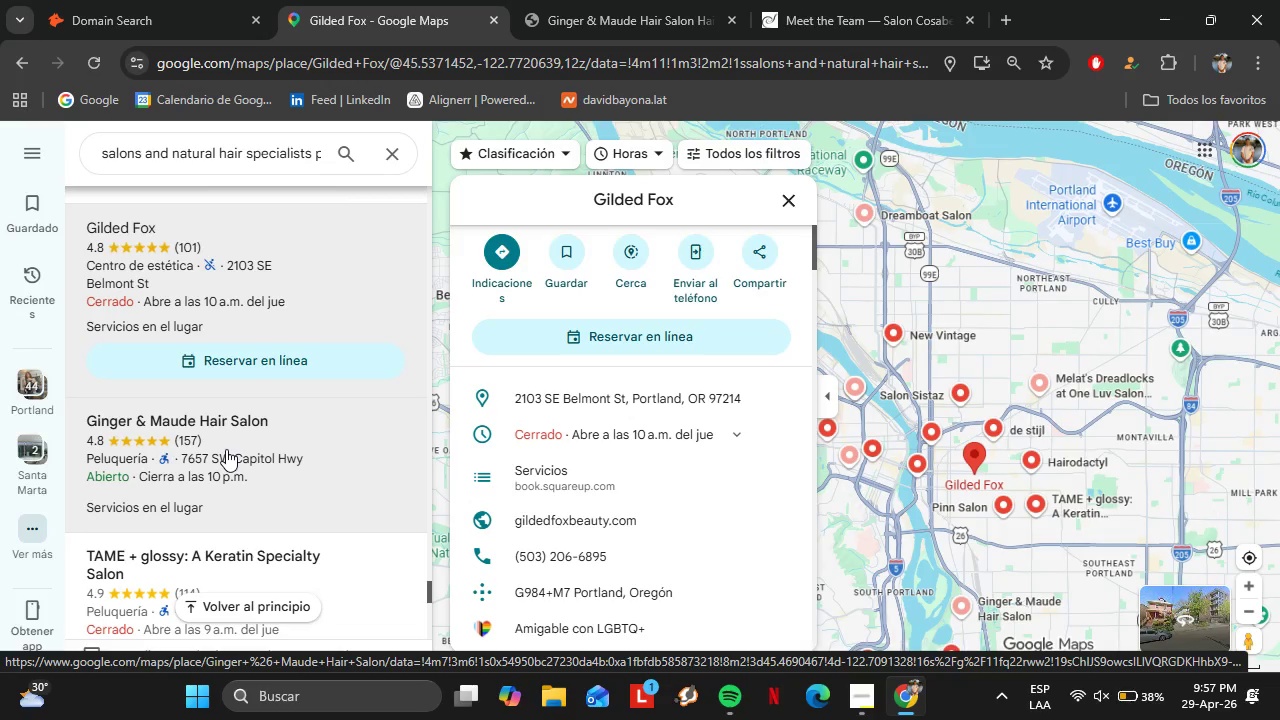 
mouse_move([293, 442])
 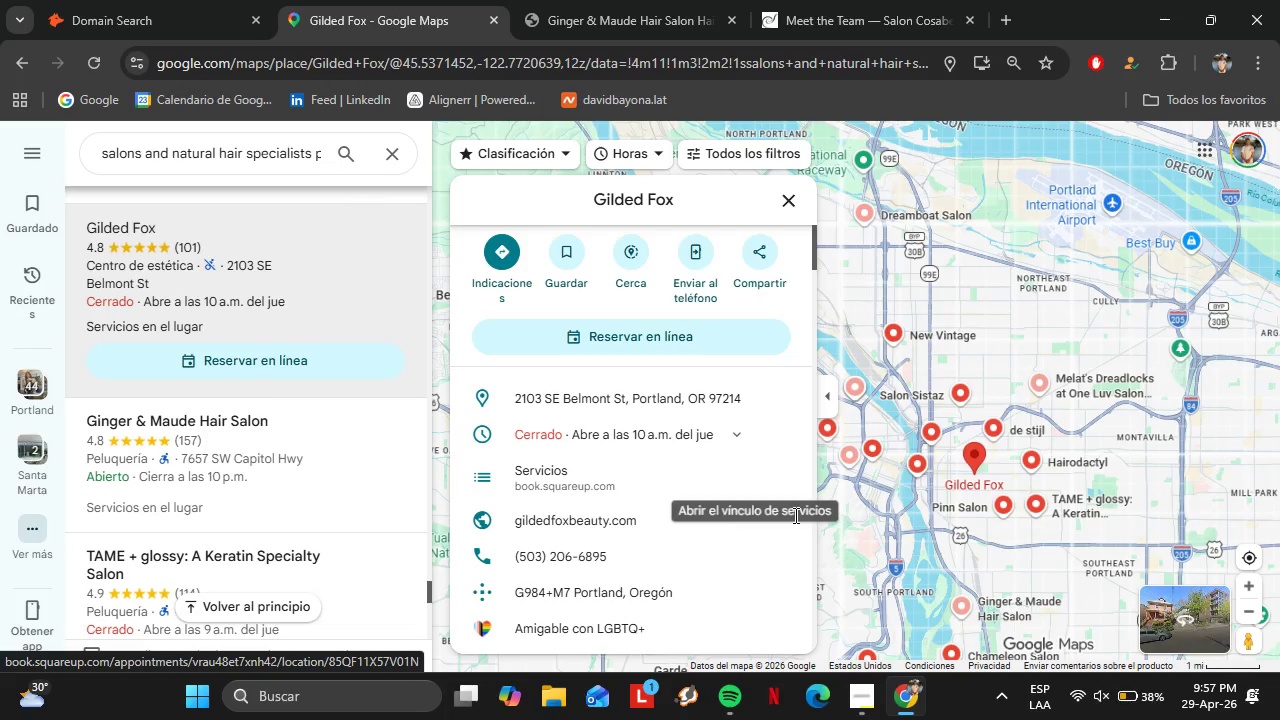 
left_click([784, 530])
 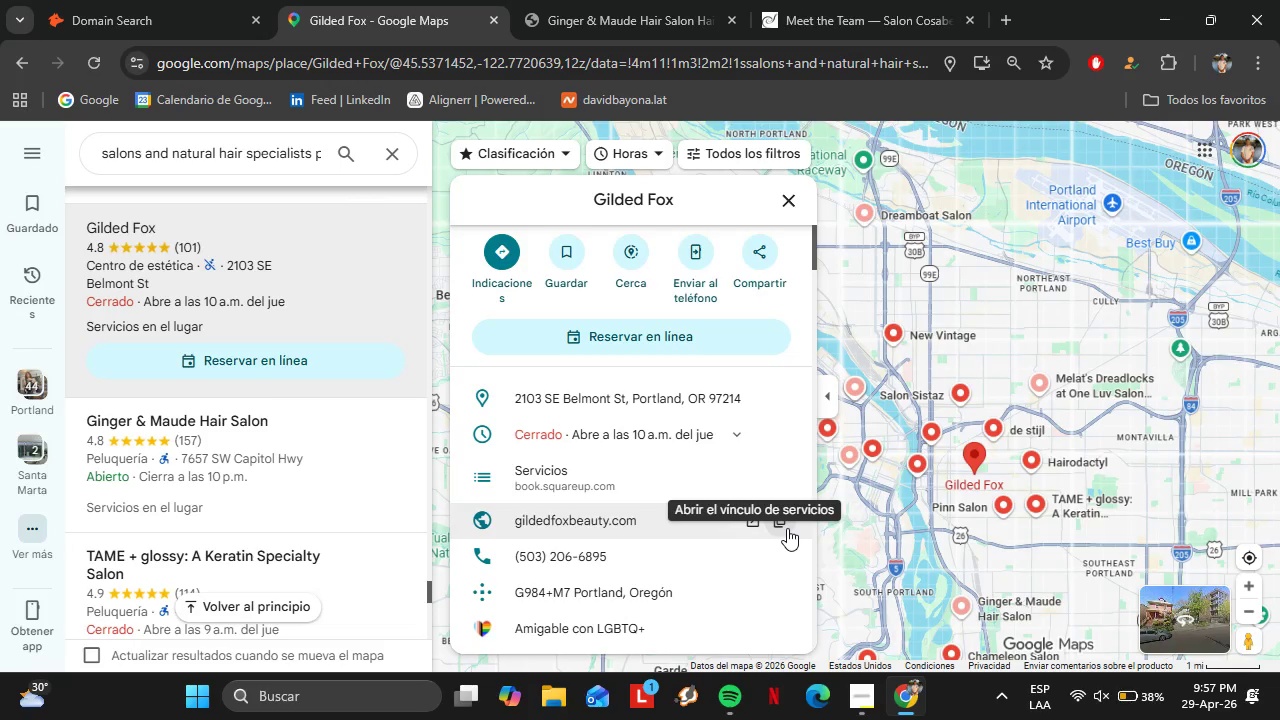 
left_click([144, 0])
 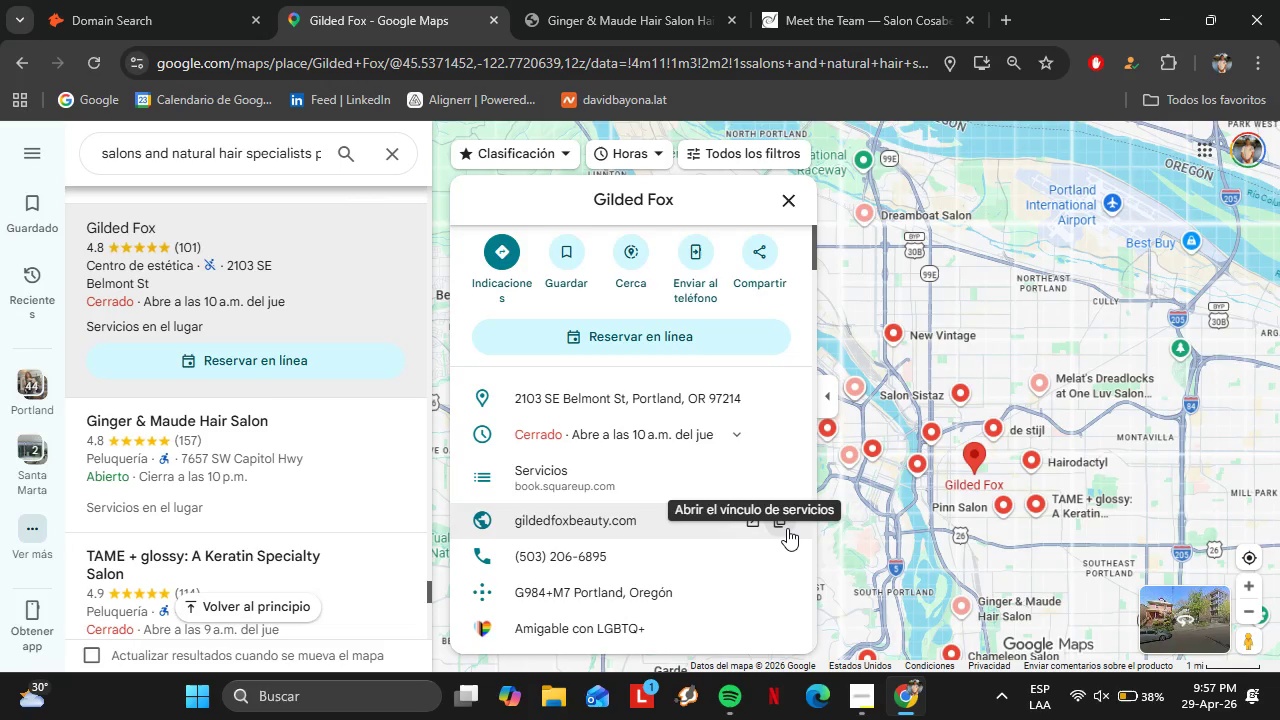 
left_click_drag(start_coordinate=[419, 258], to_coordinate=[234, 240])
 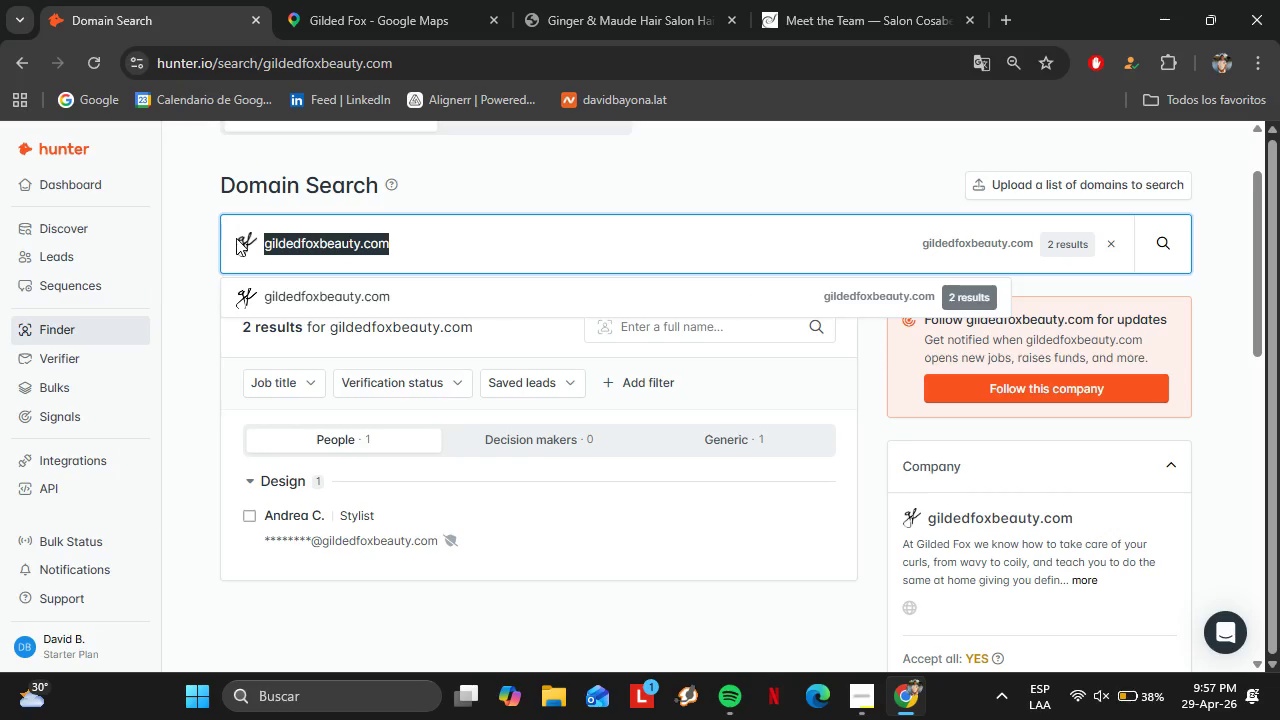 
key(Control+ControlLeft)
 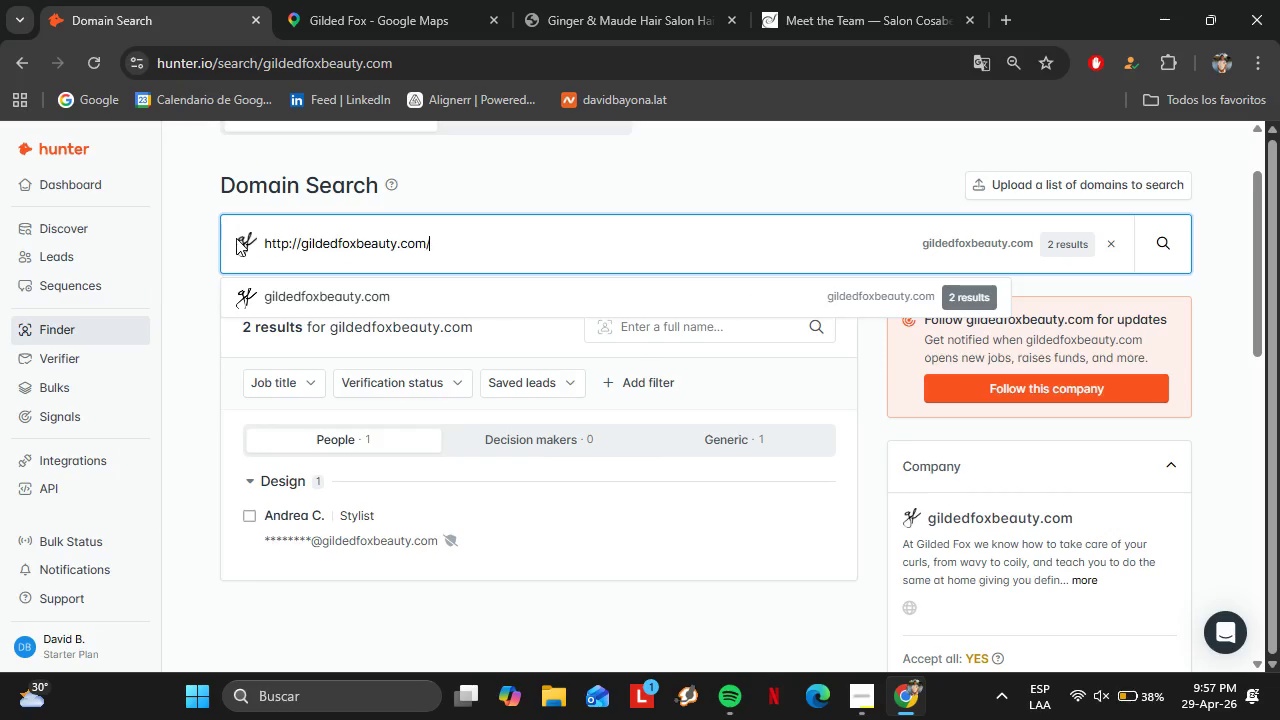 
key(Control+V)
 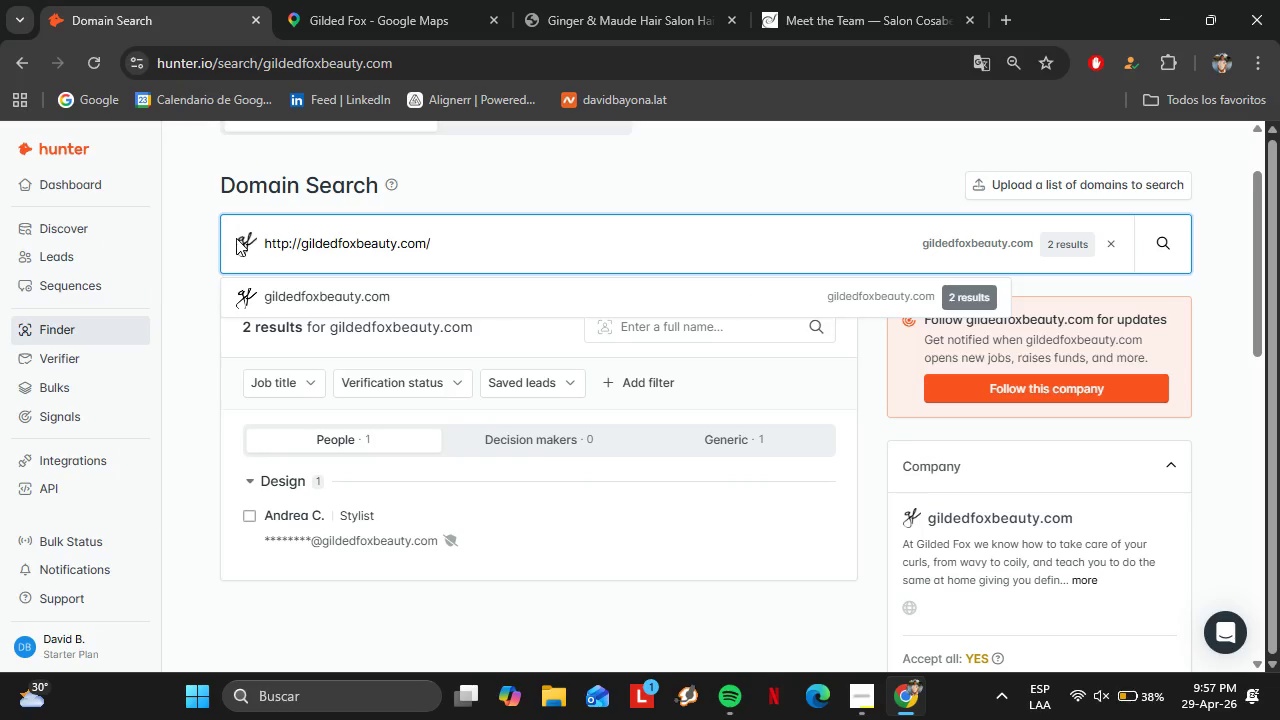 
key(Enter)
 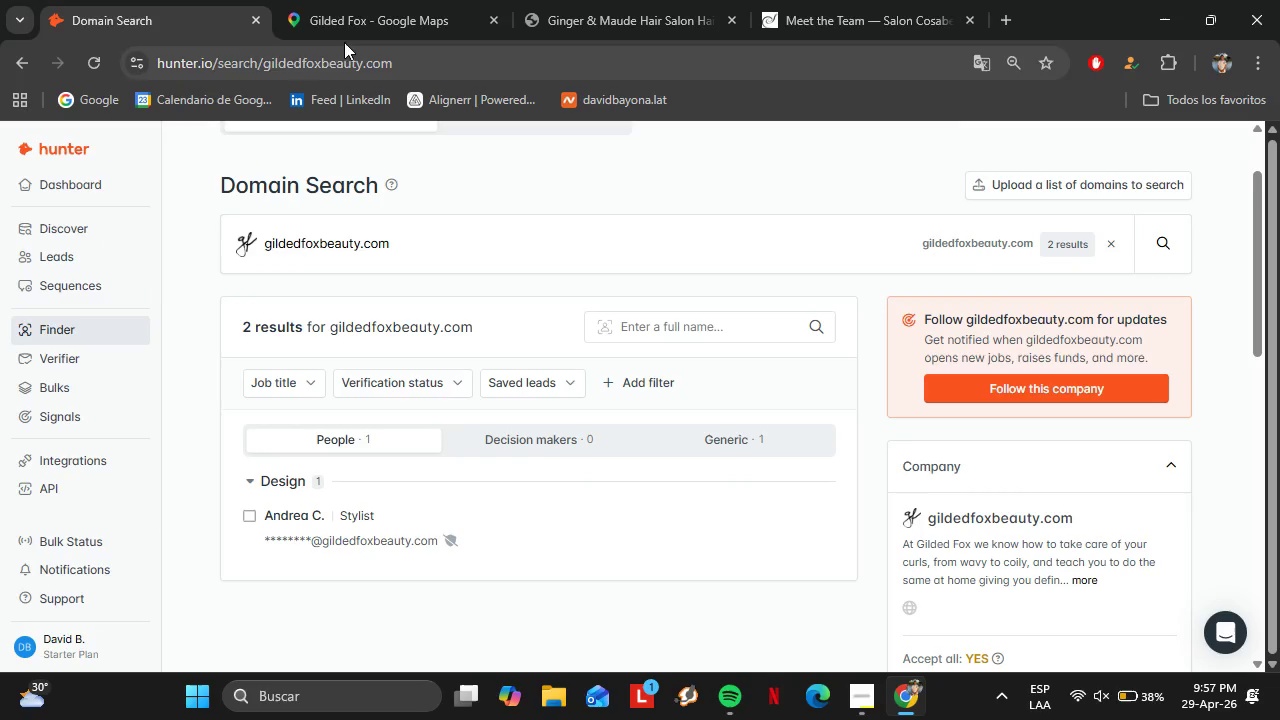 
left_click([336, 10])
 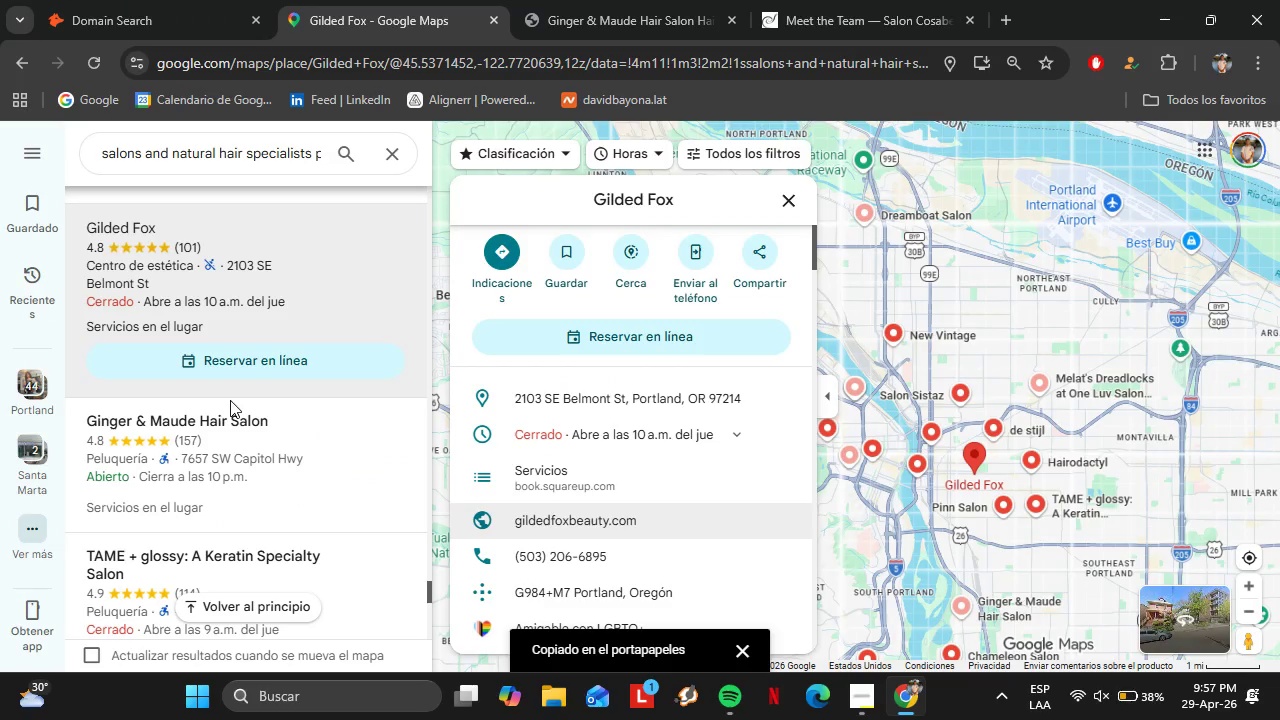 
left_click([203, 456])
 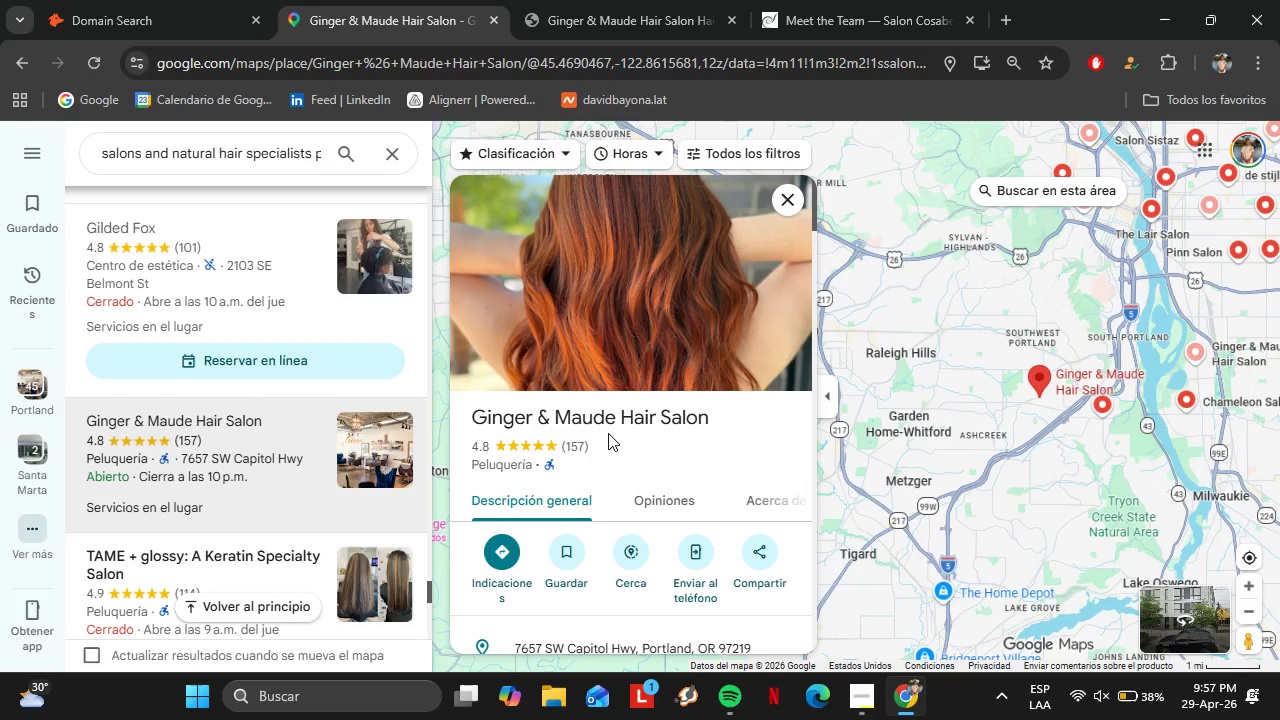 
wait(36.12)
 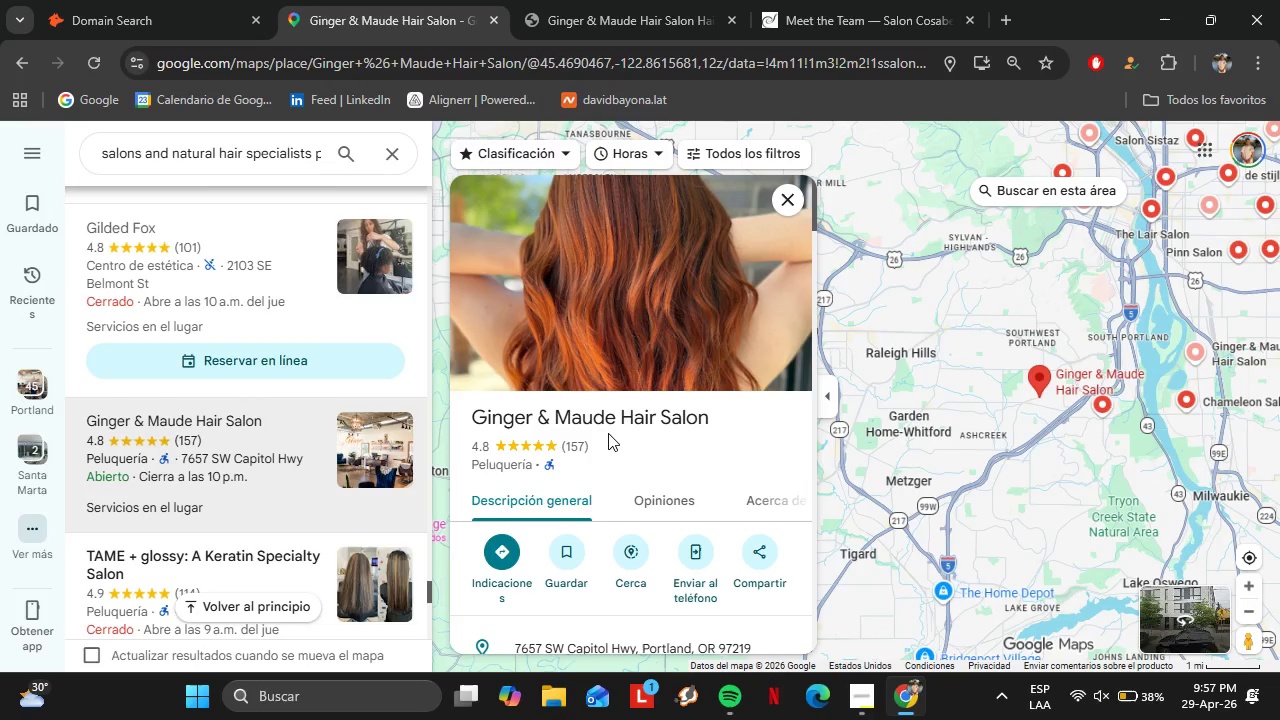 
scroll: coordinate [608, 534], scroll_direction: down, amount: 3.0
 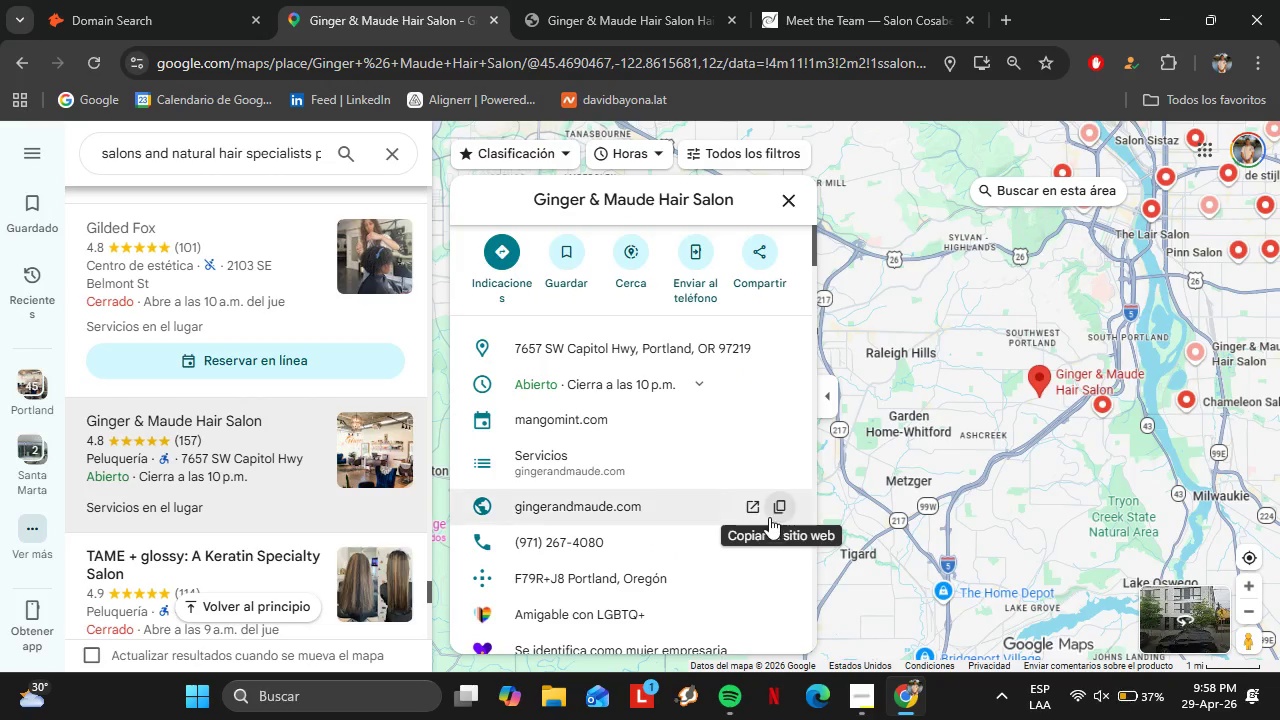 
left_click([773, 512])
 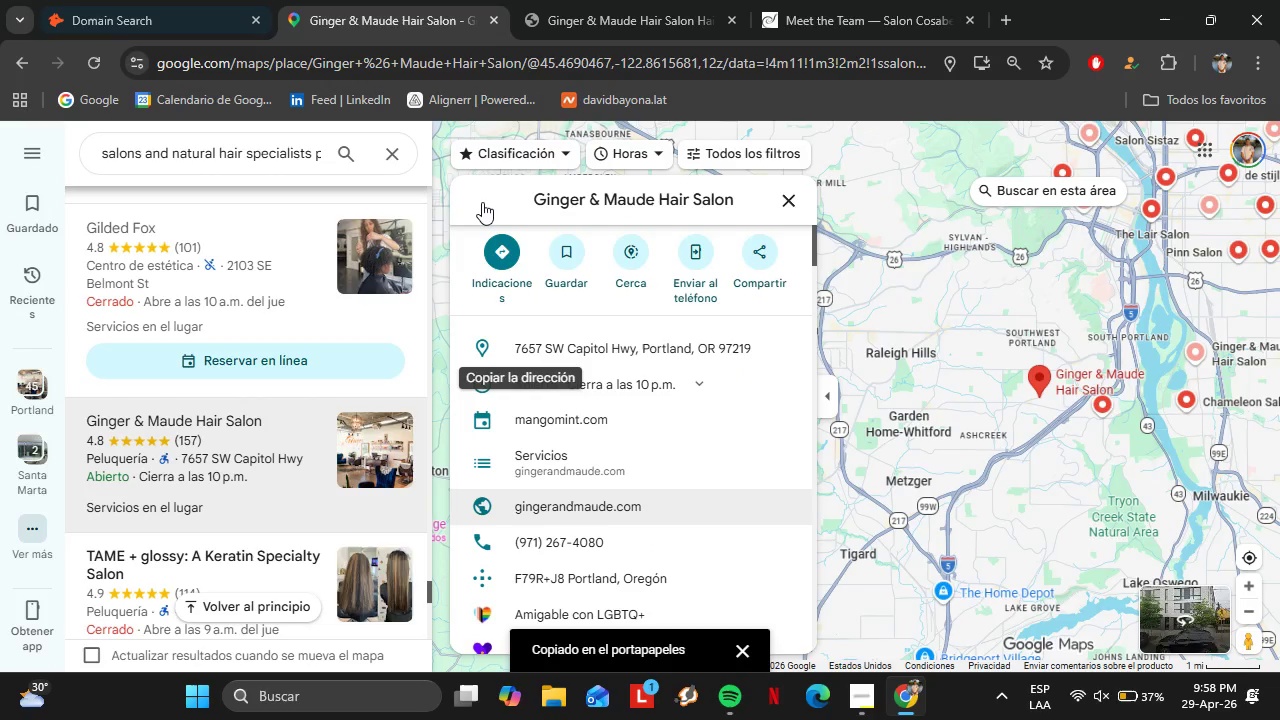 
left_click([195, 0])
 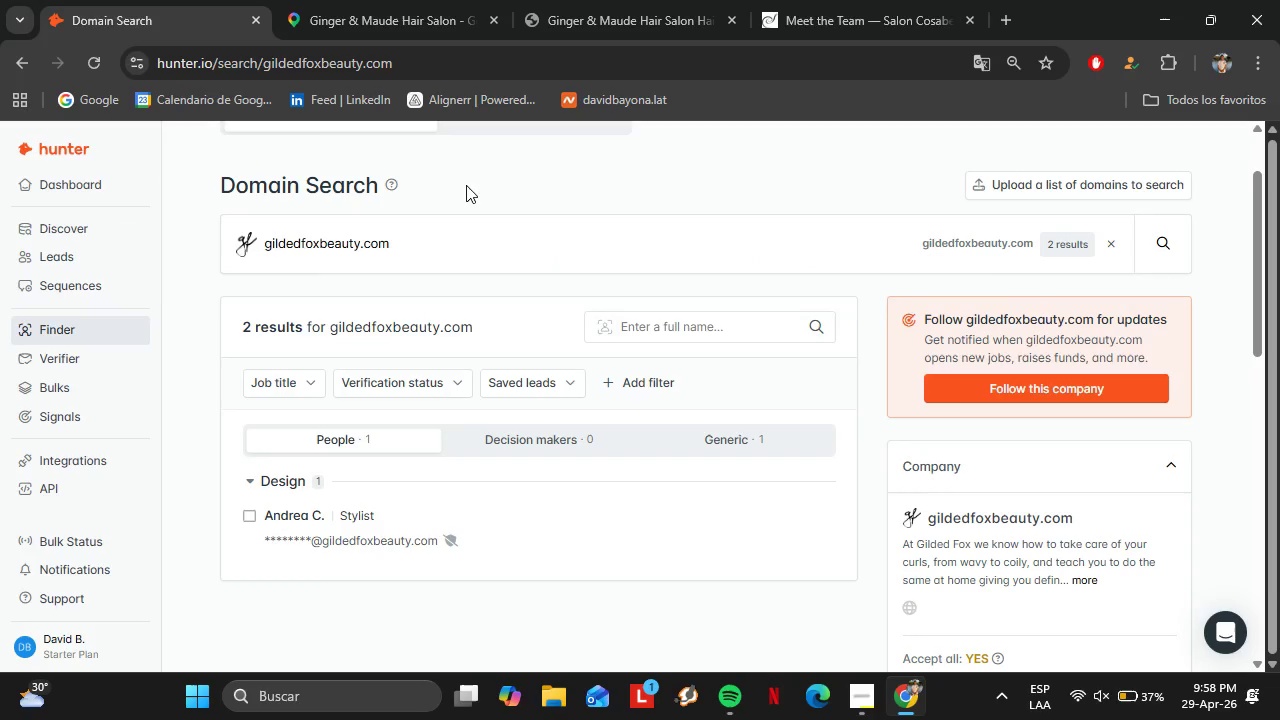 
left_click_drag(start_coordinate=[464, 237], to_coordinate=[210, 232])
 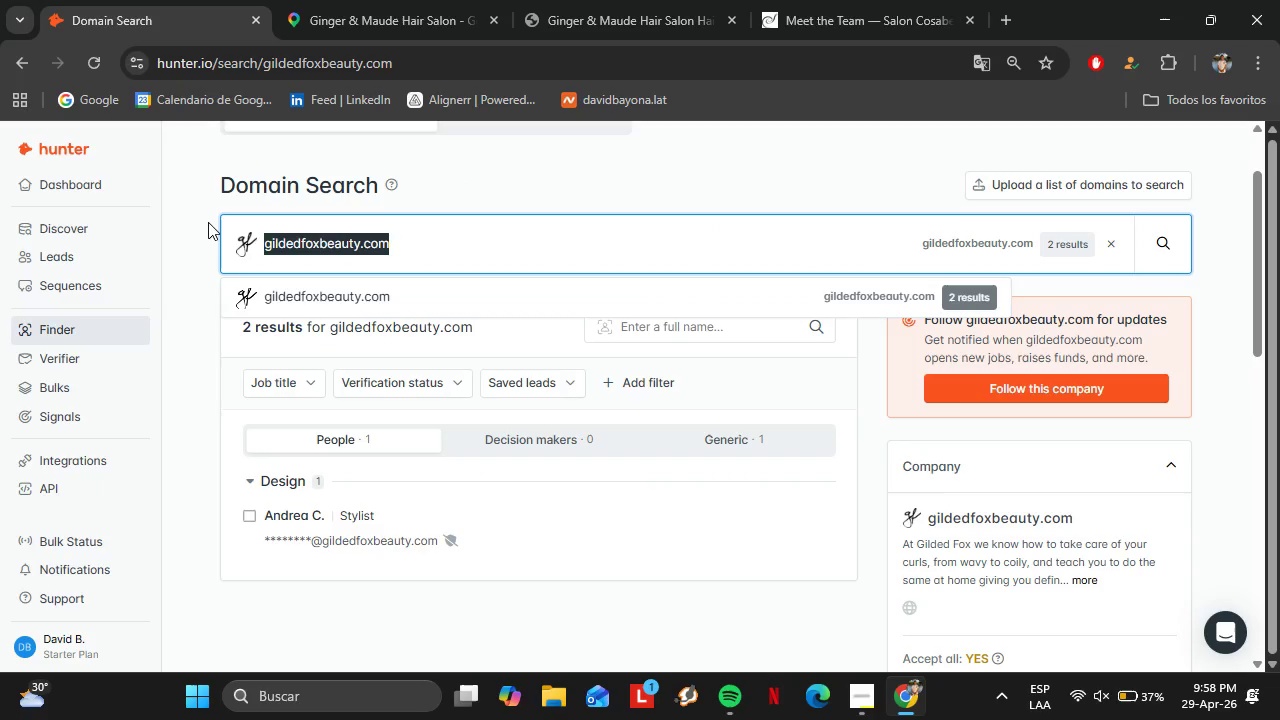 
key(Control+ControlLeft)
 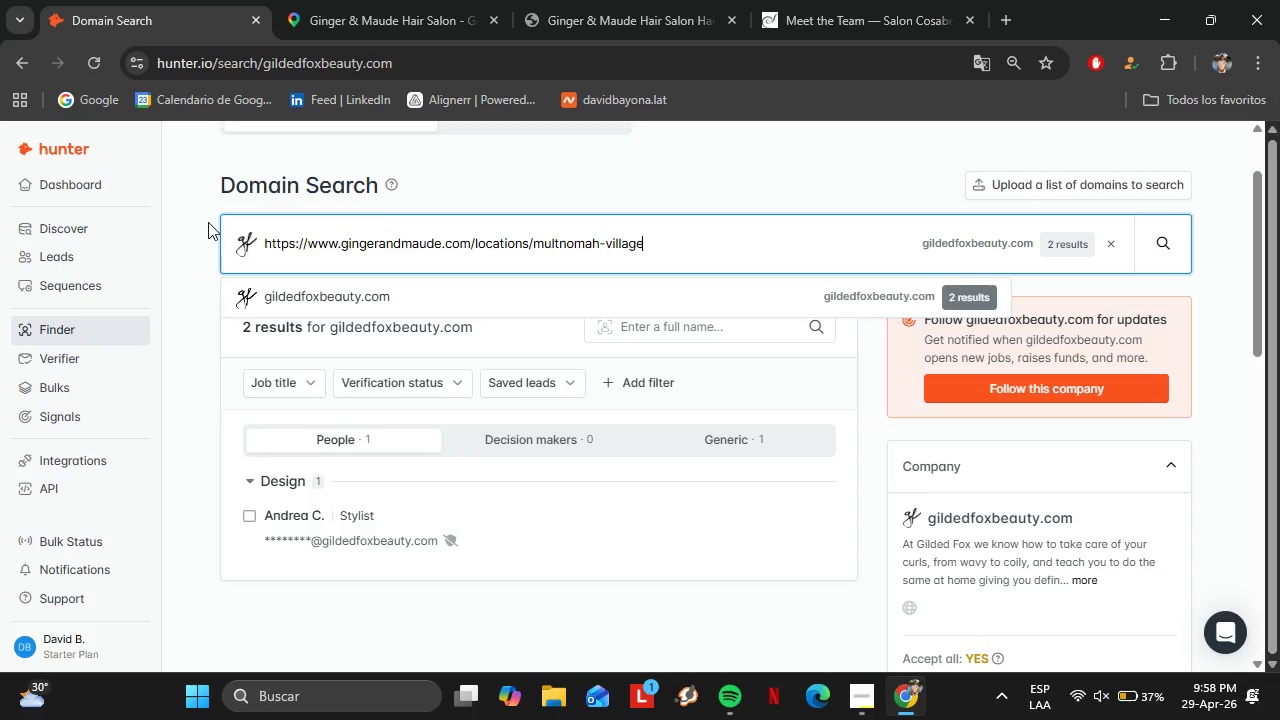 
key(Control+V)
 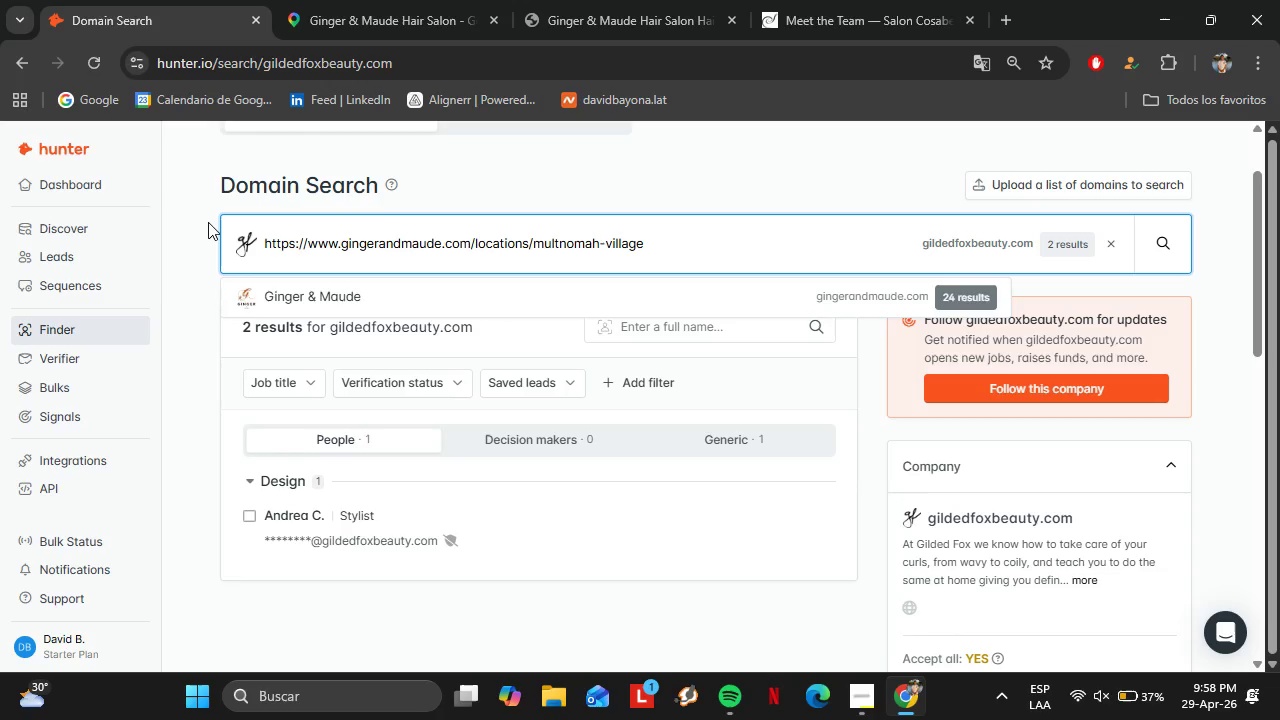 
key(Enter)
 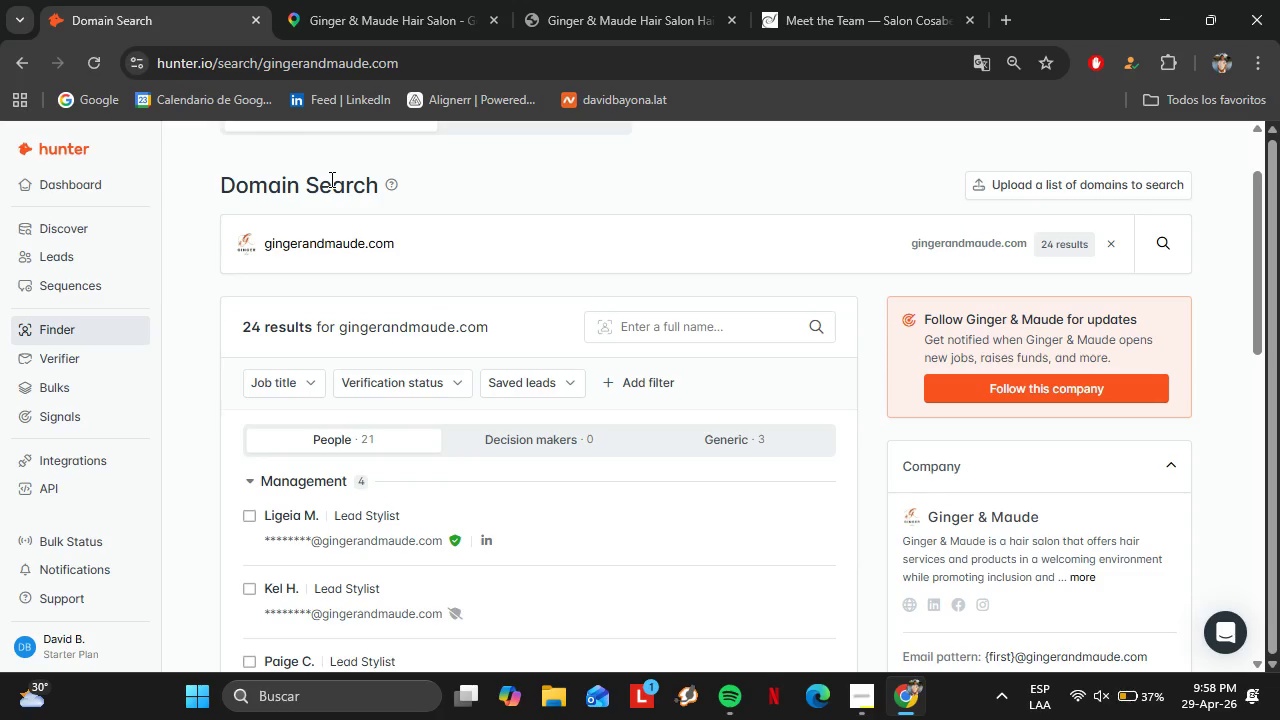 
left_click([339, 0])
 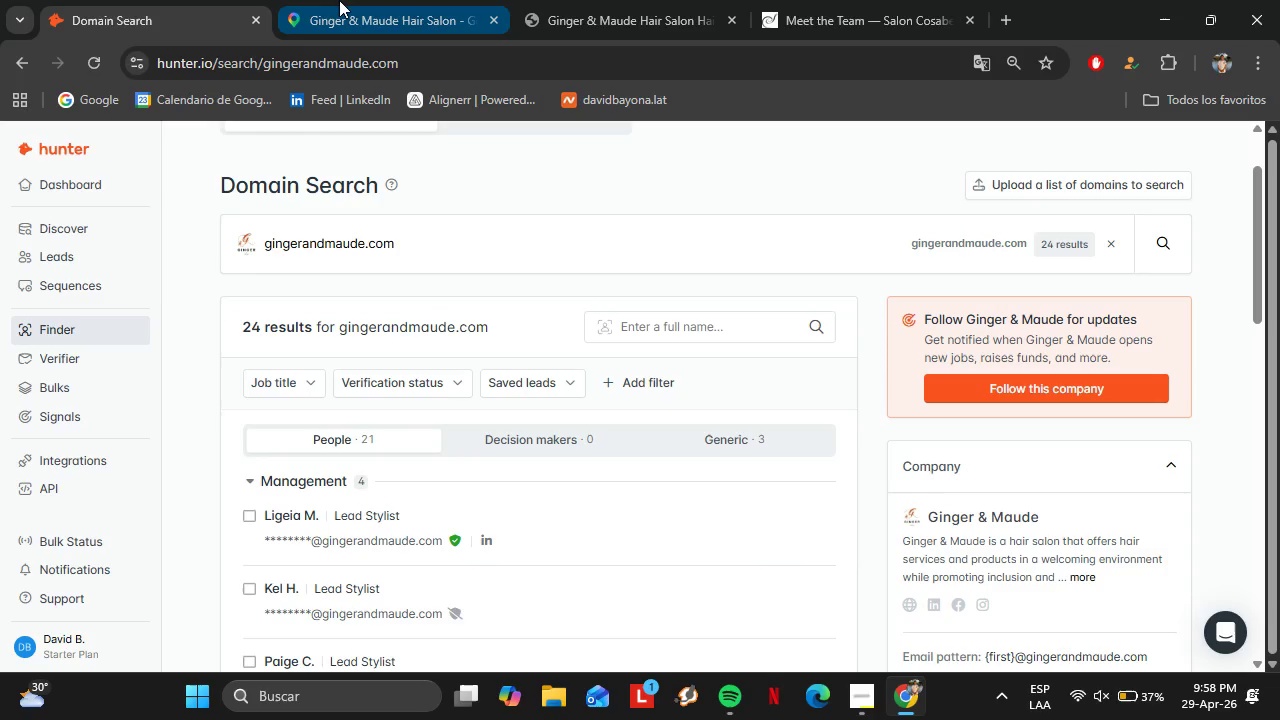 
left_click([241, 288])
 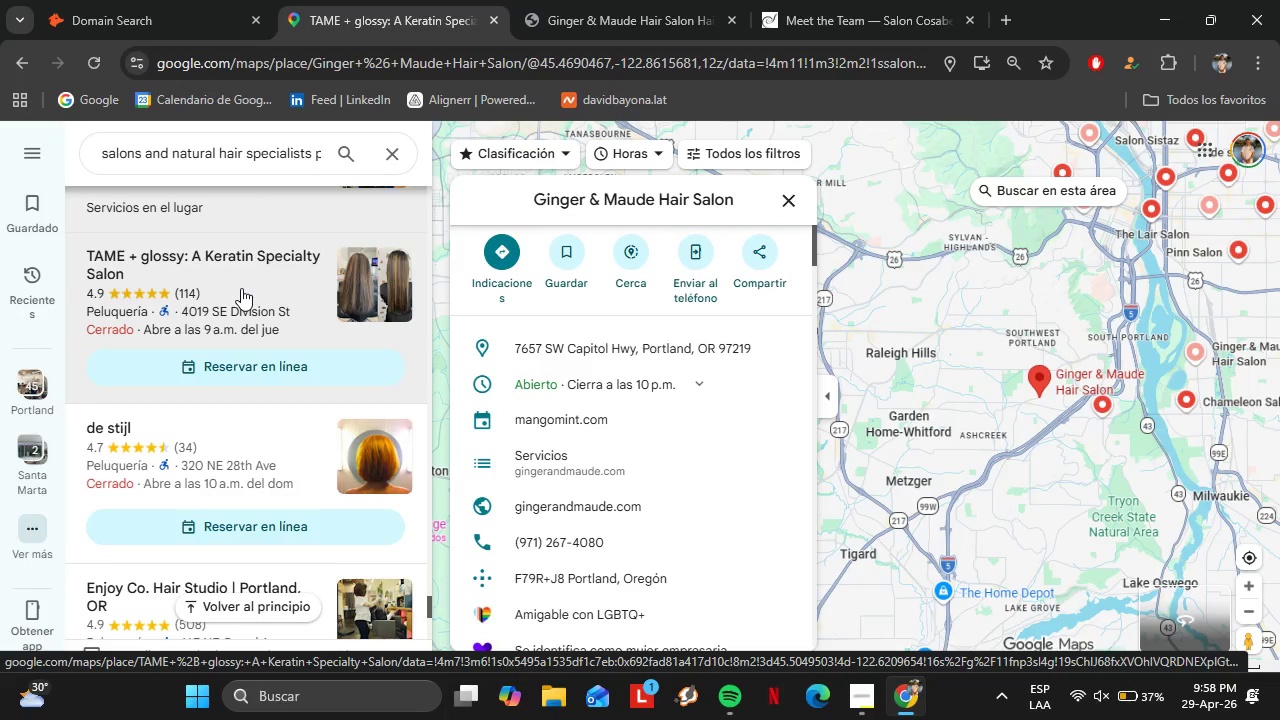 
scroll: coordinate [625, 432], scroll_direction: down, amount: 4.0
 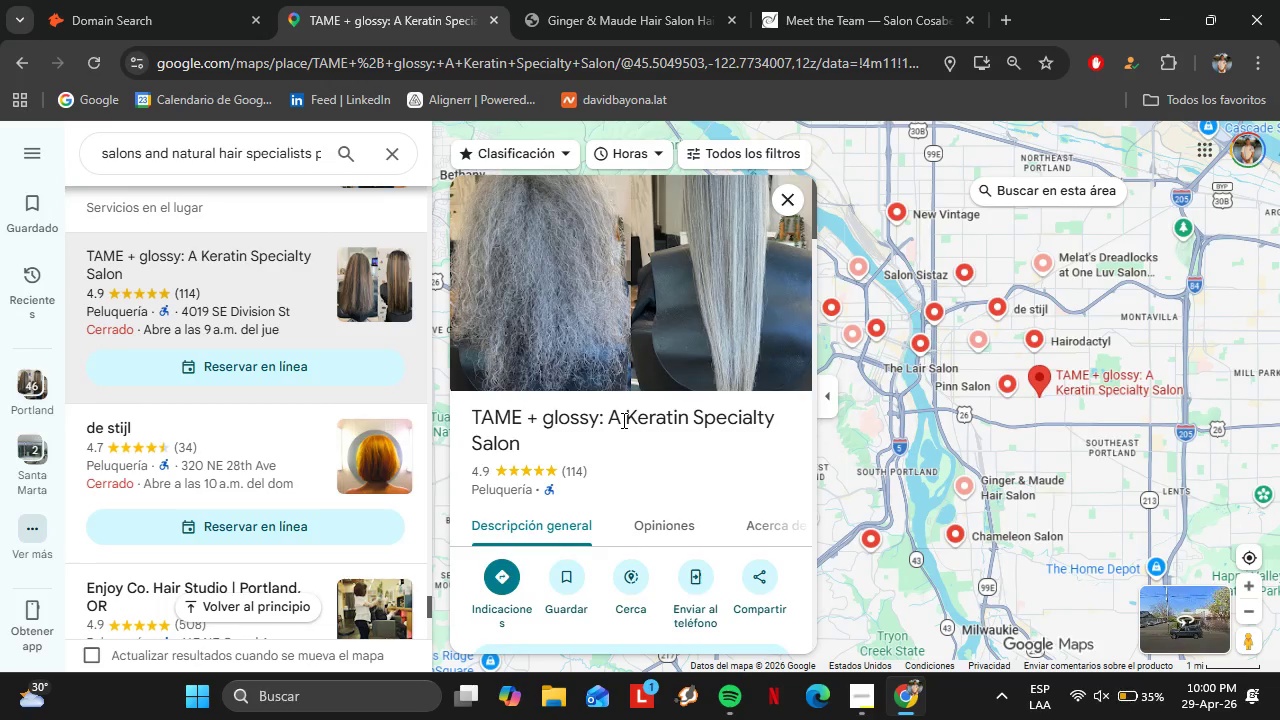 
wait(102.86)
 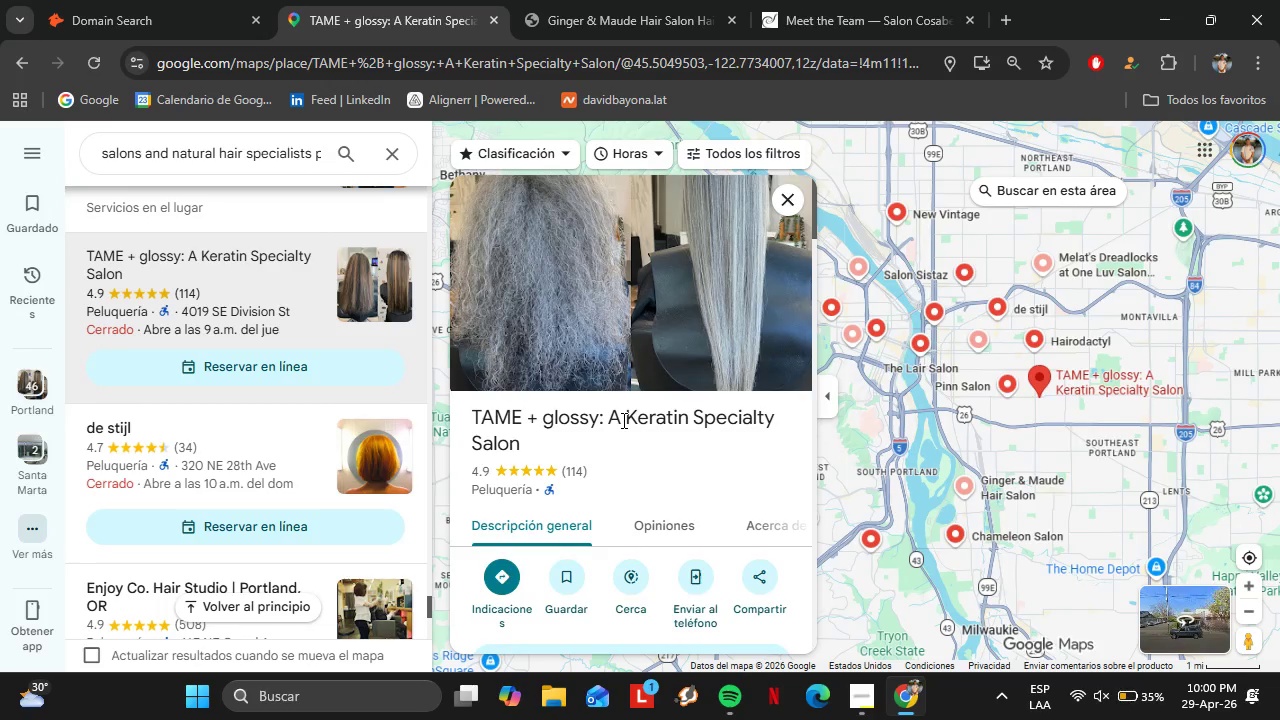 
scroll: coordinate [697, 453], scroll_direction: down, amount: 3.0
 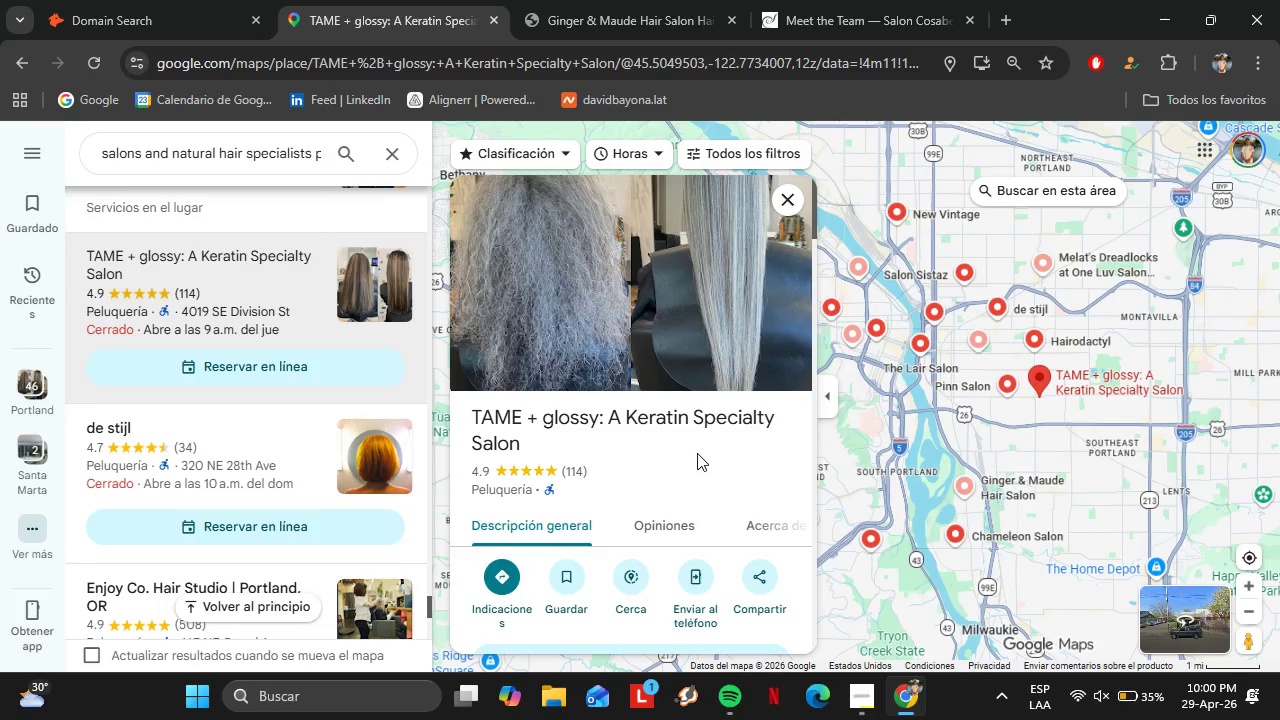 
left_click([775, 586])
 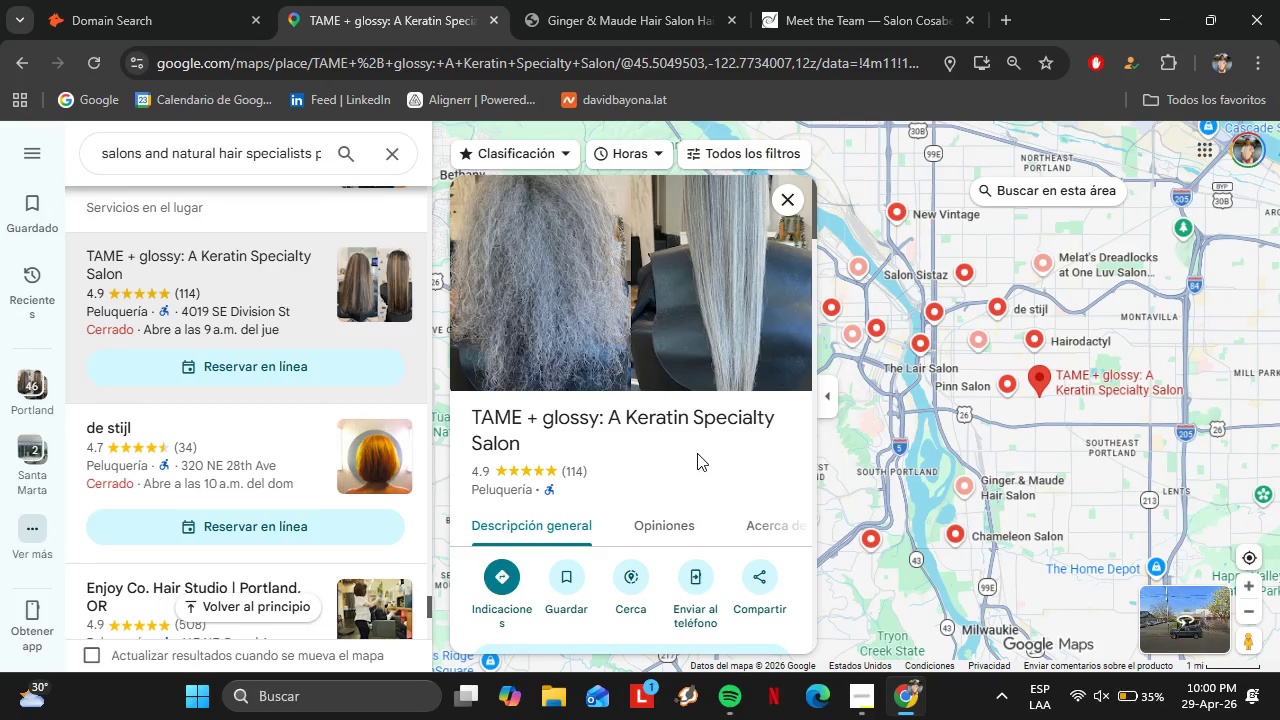 
left_click([156, 0])
 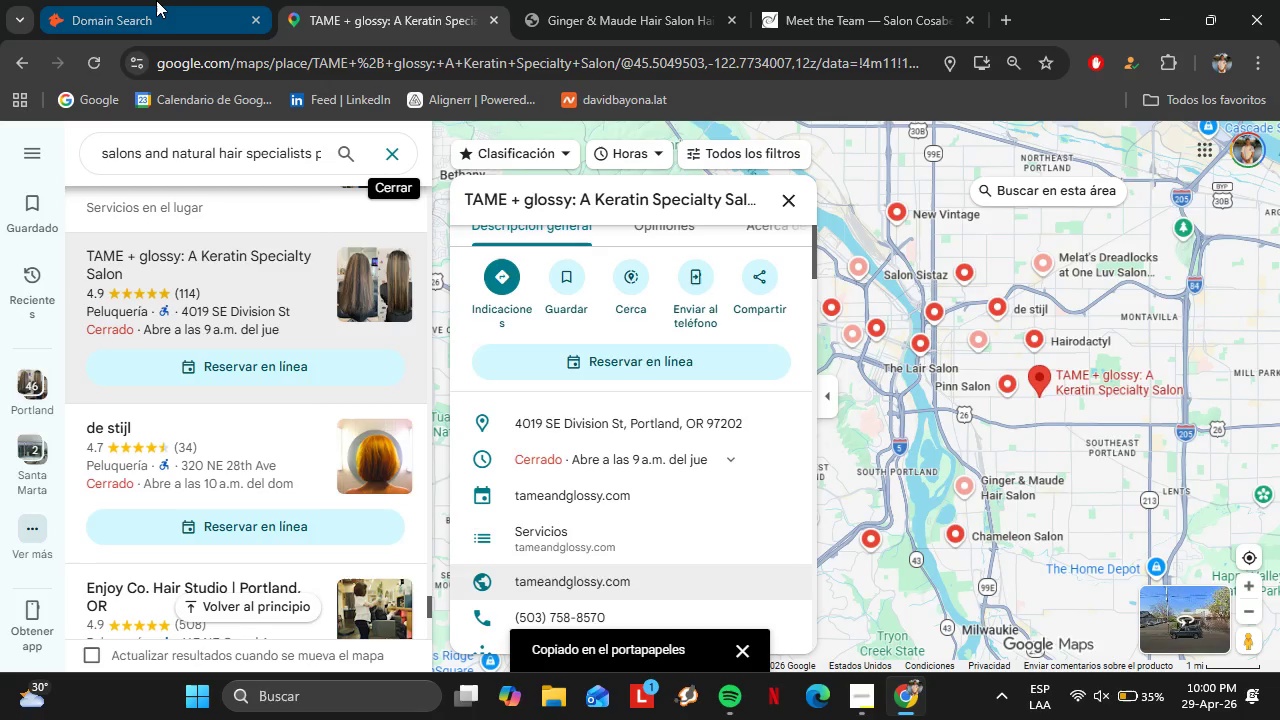 
left_click_drag(start_coordinate=[418, 245], to_coordinate=[234, 237])
 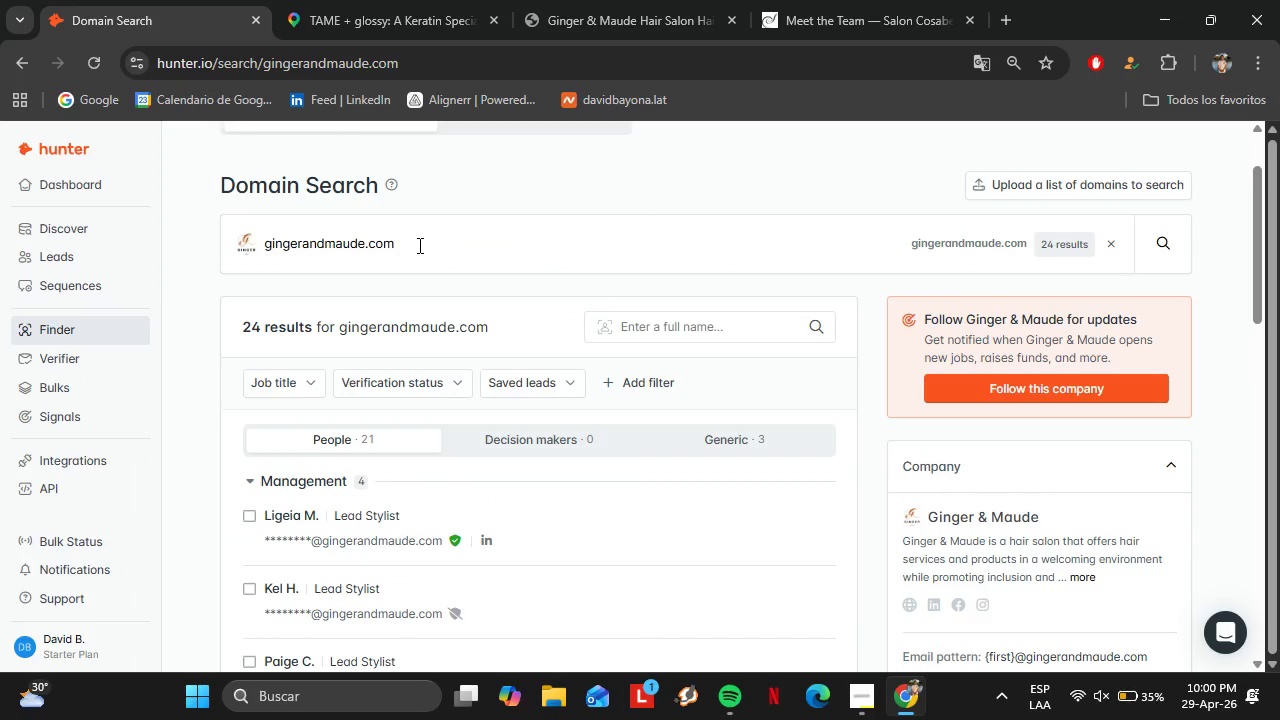 
key(Control+ControlLeft)
 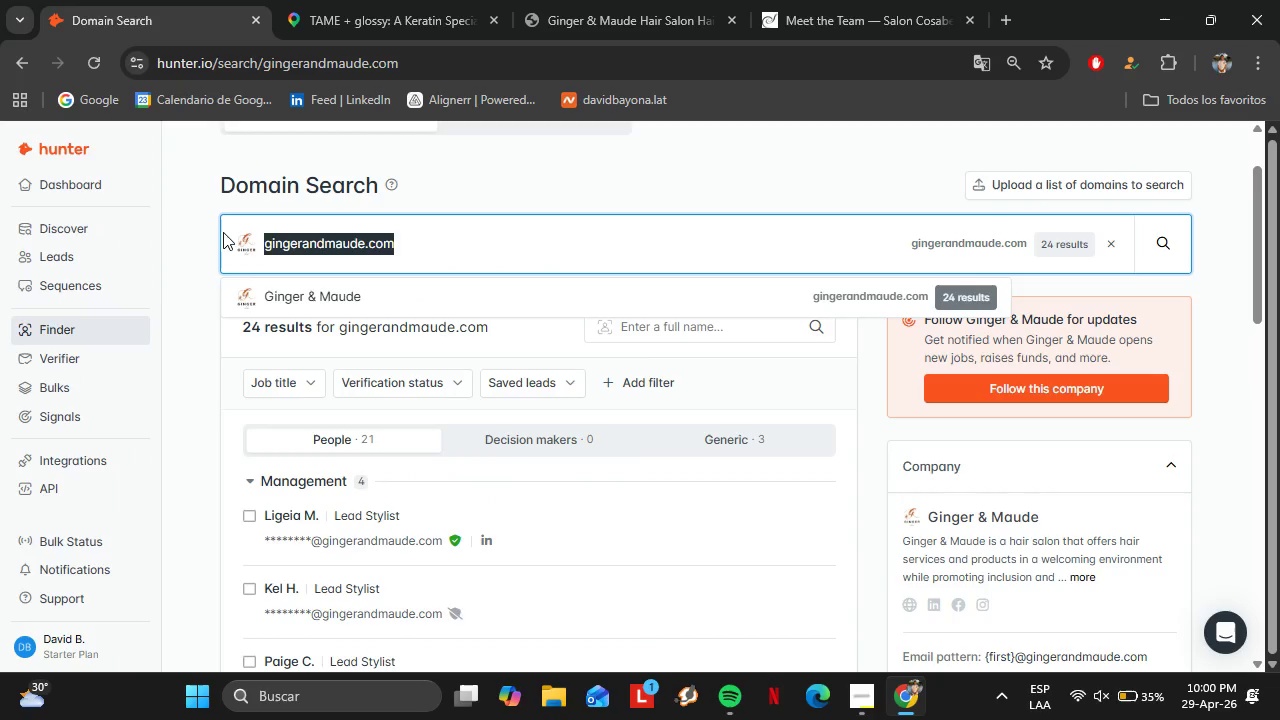 
key(Control+V)
 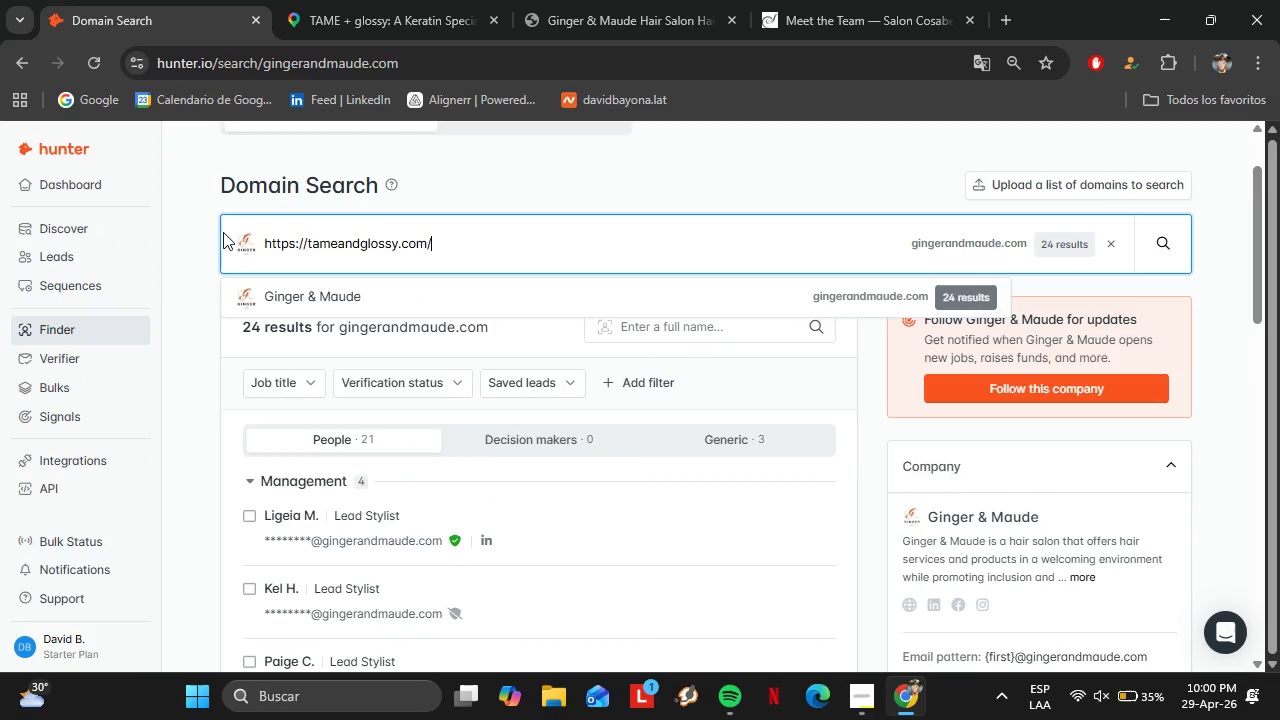 
key(Enter)
 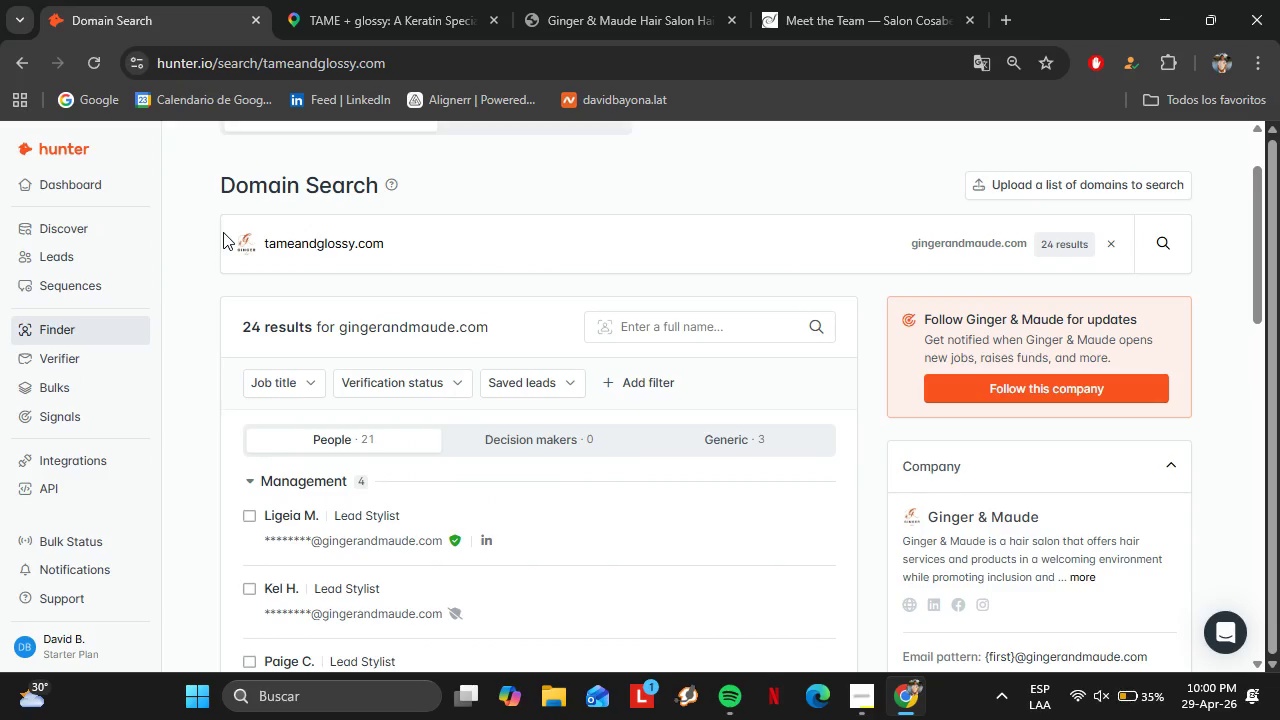 
left_click([292, 0])
 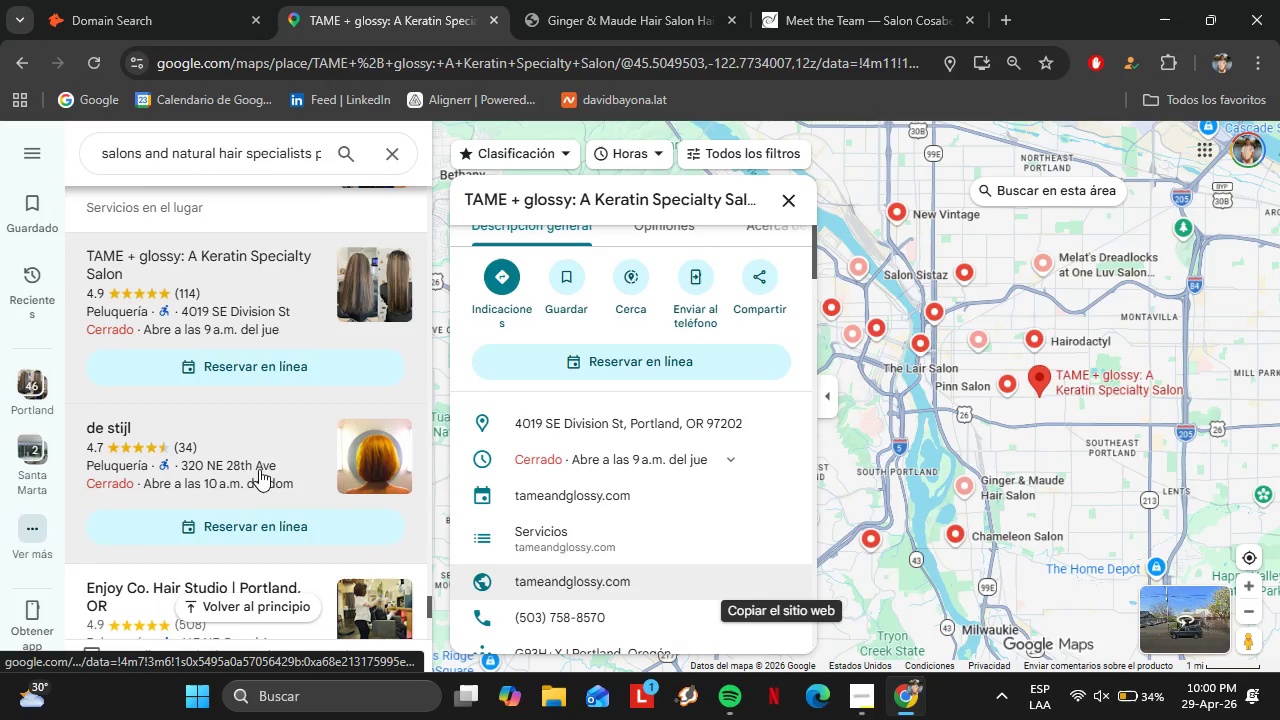 
left_click([256, 467])
 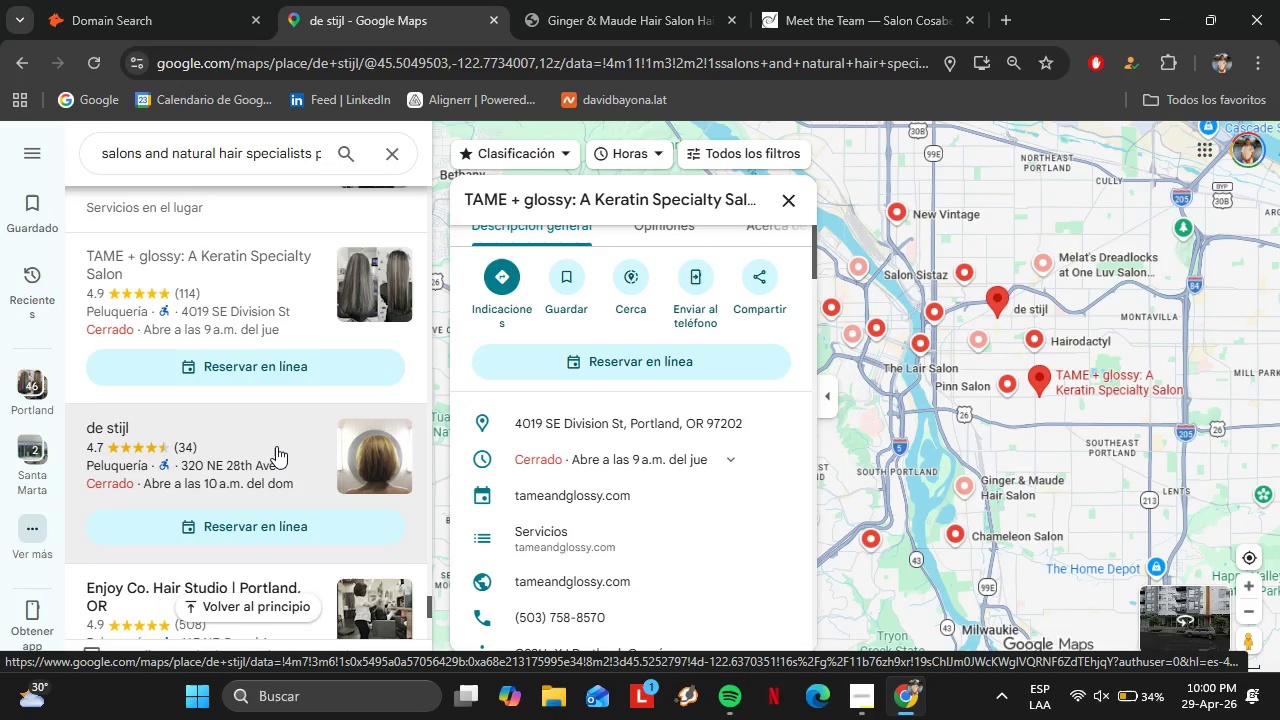 
wait(6.53)
 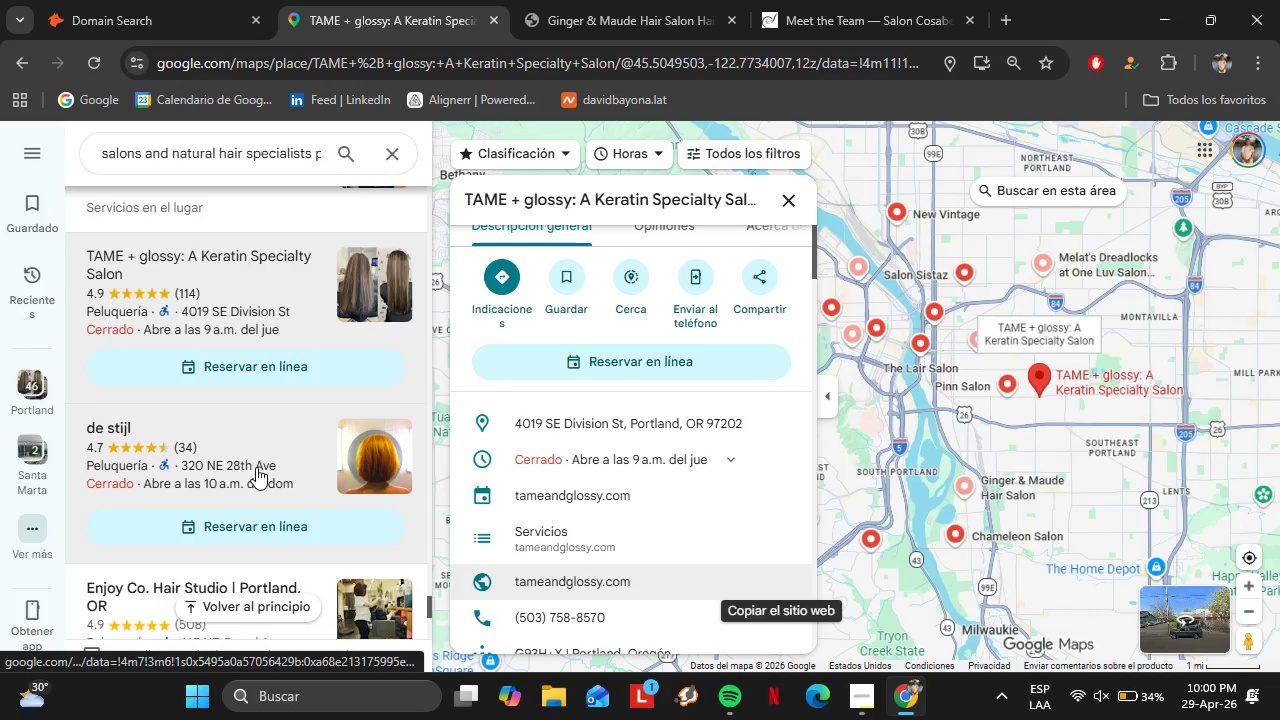 
scroll: coordinate [622, 328], scroll_direction: down, amount: 4.0
 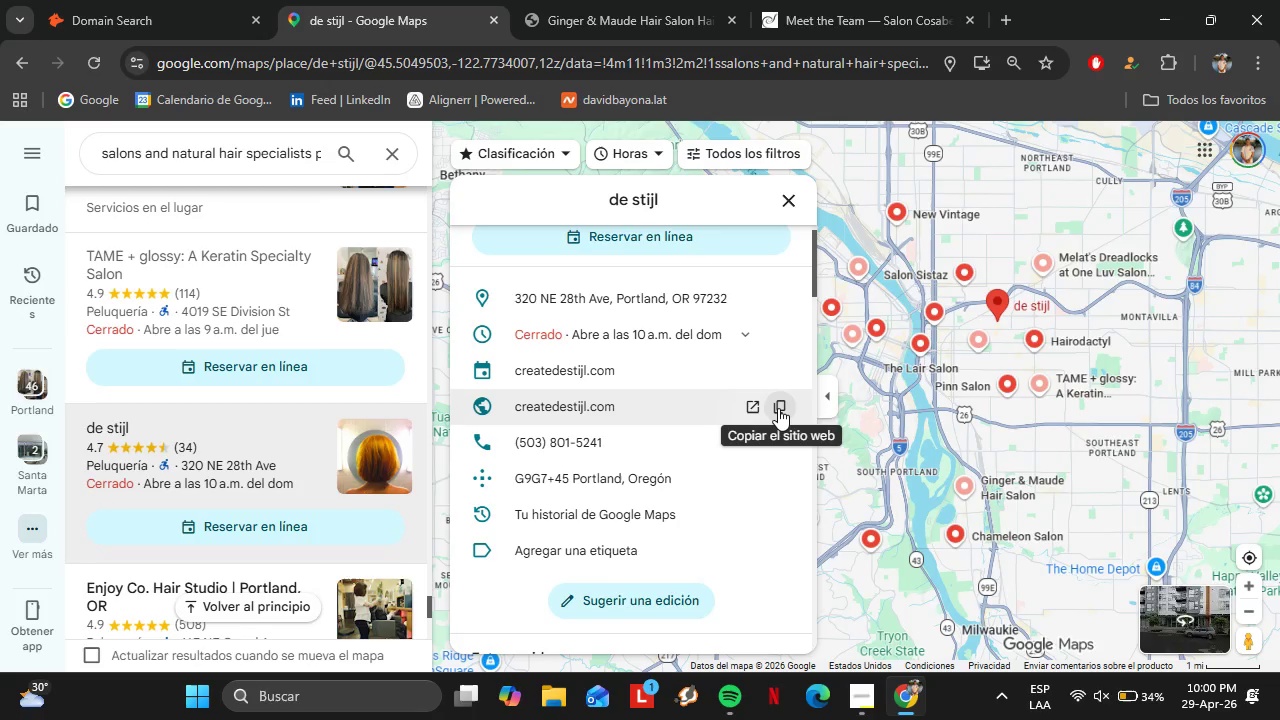 
left_click([778, 408])
 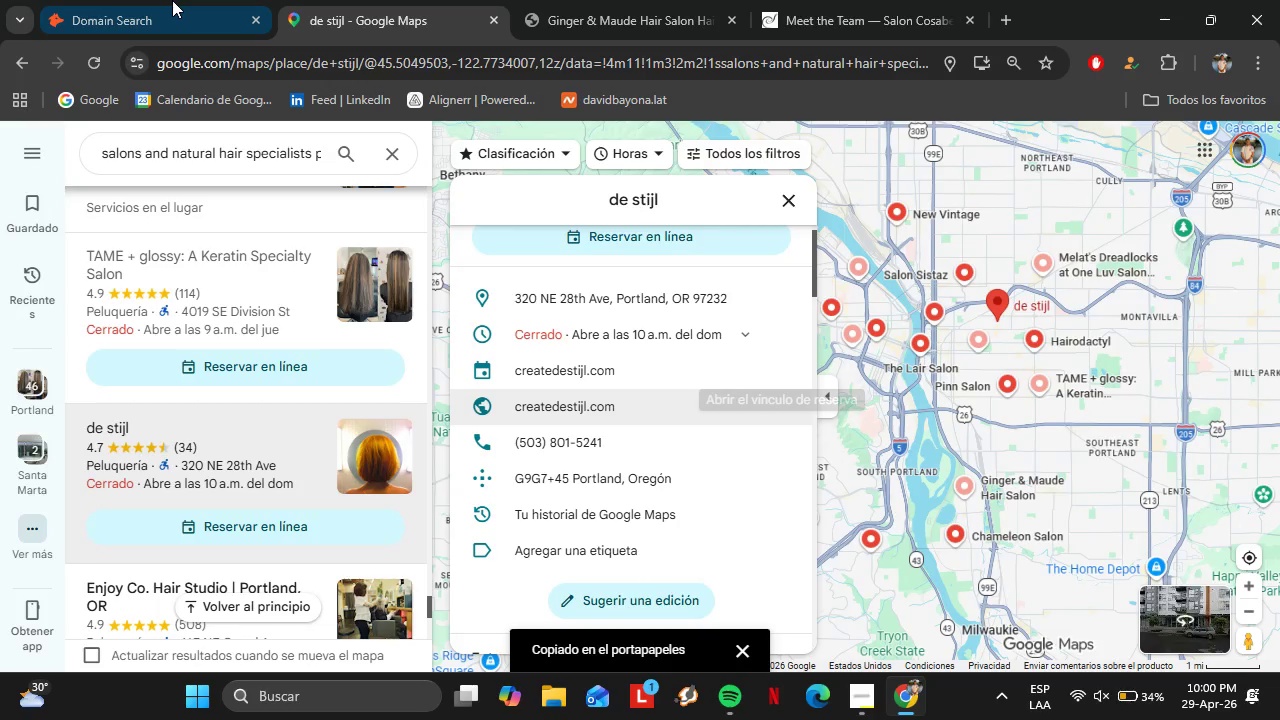 
left_click([164, 0])
 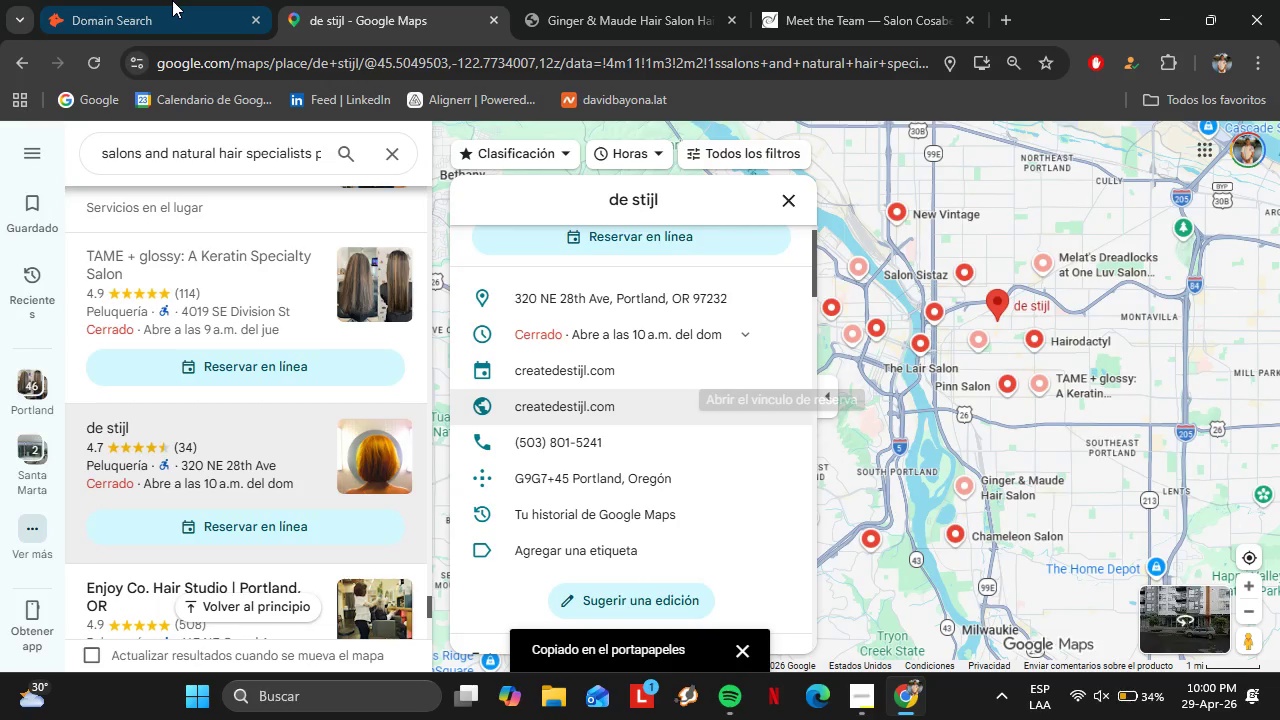 
left_click_drag(start_coordinate=[396, 252], to_coordinate=[177, 235])
 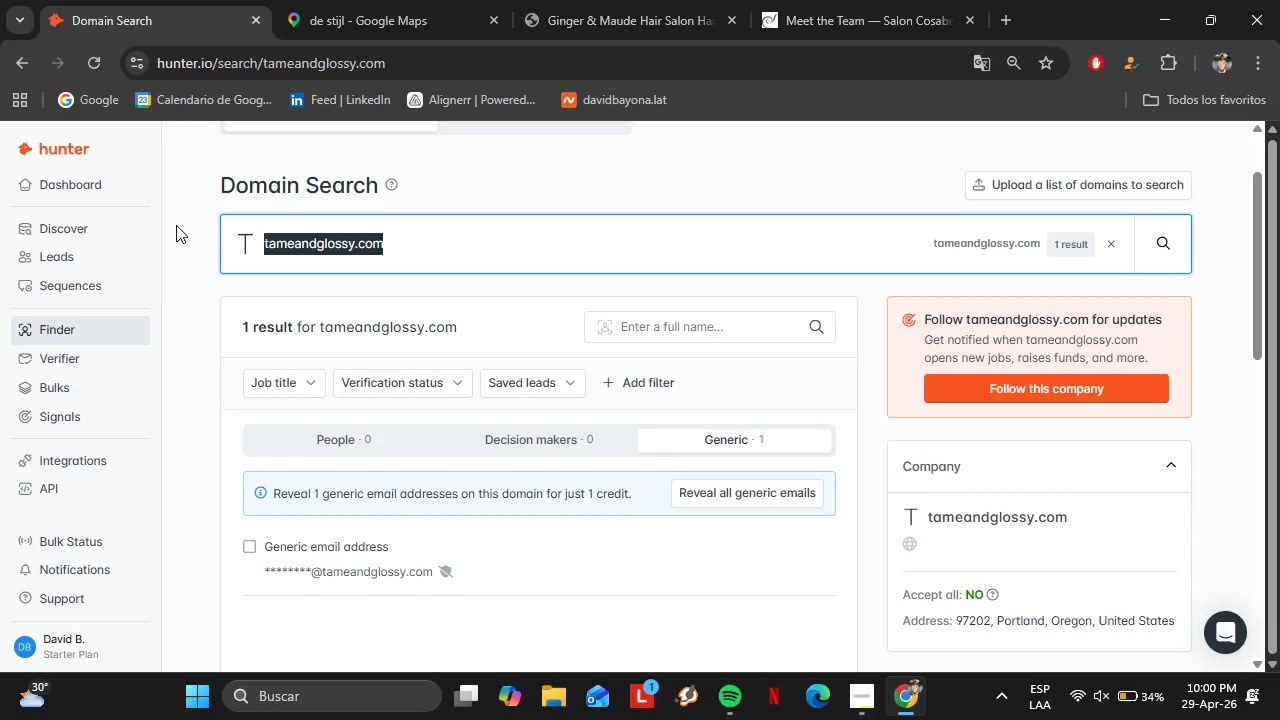 
key(Control+ControlLeft)
 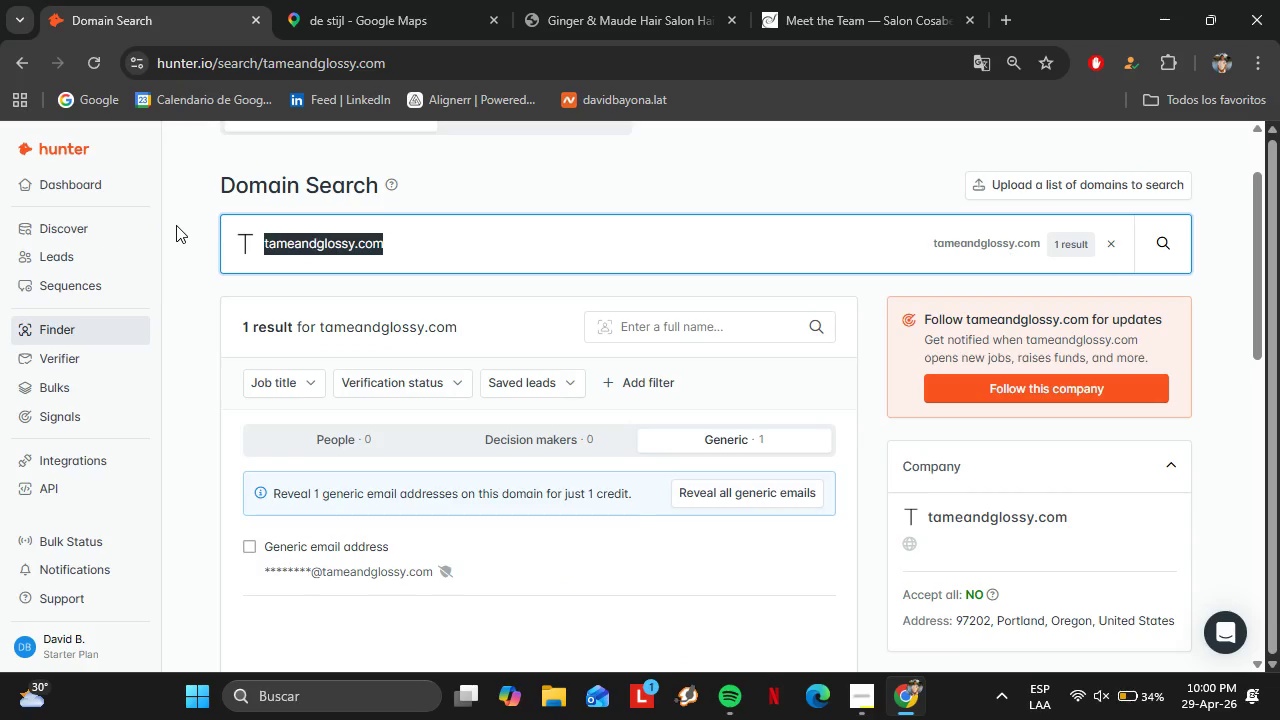 
key(Control+V)
 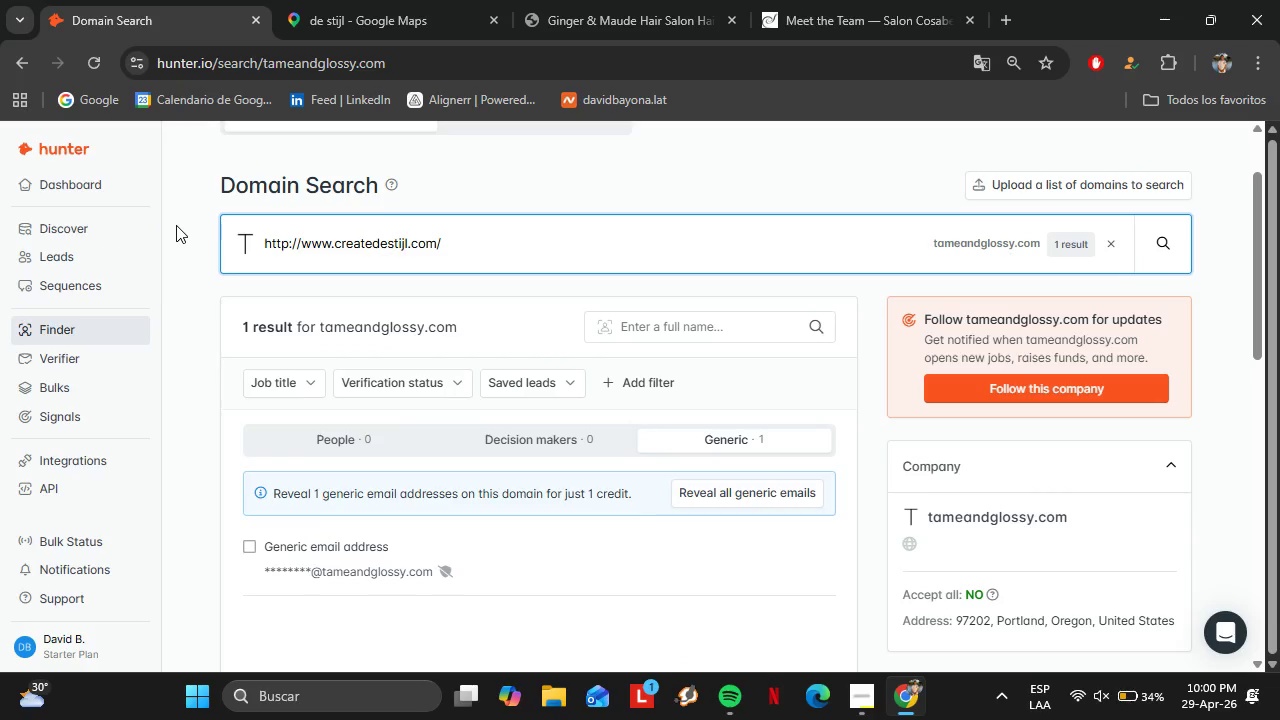 
key(Enter)
 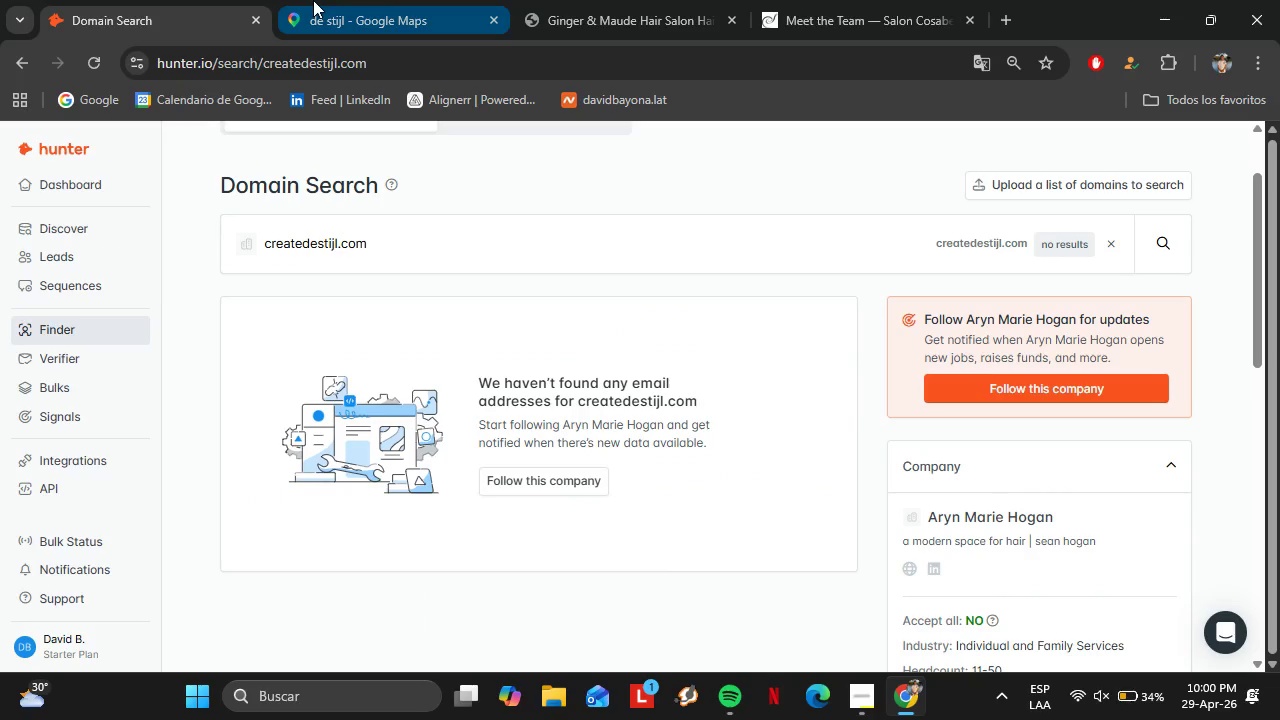 
left_click([313, 0])
 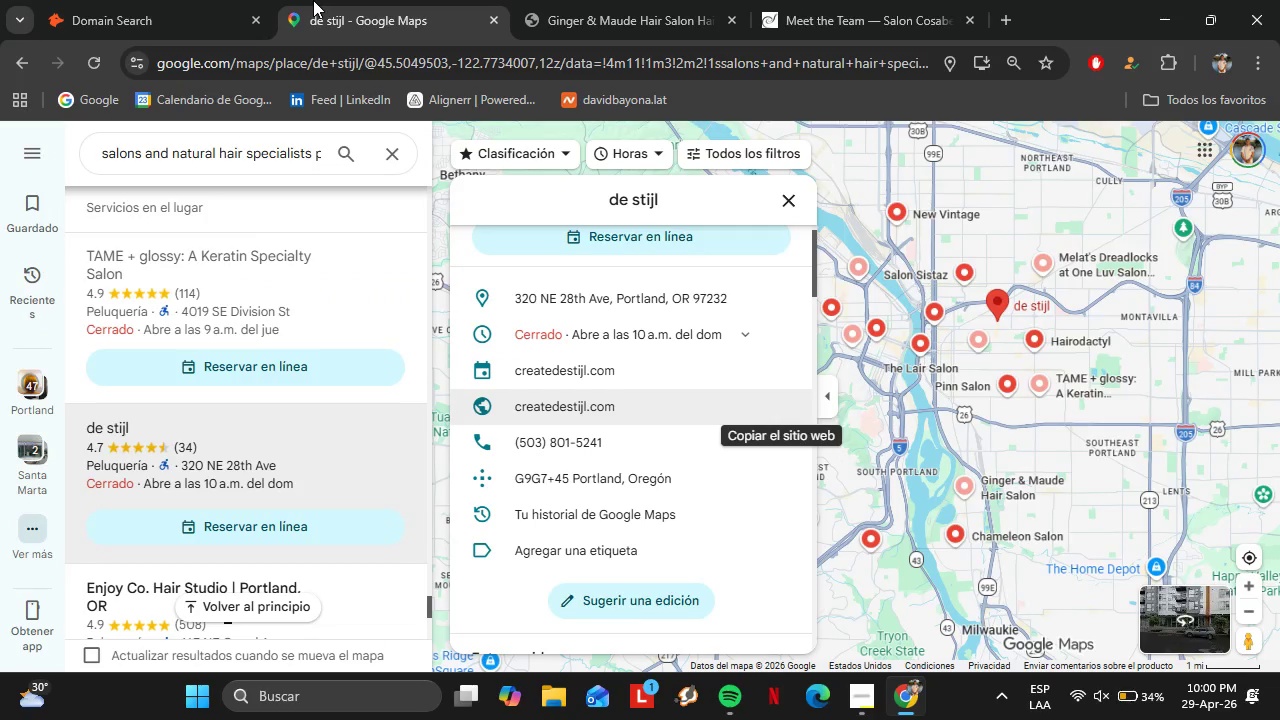 
left_click([244, 324])
 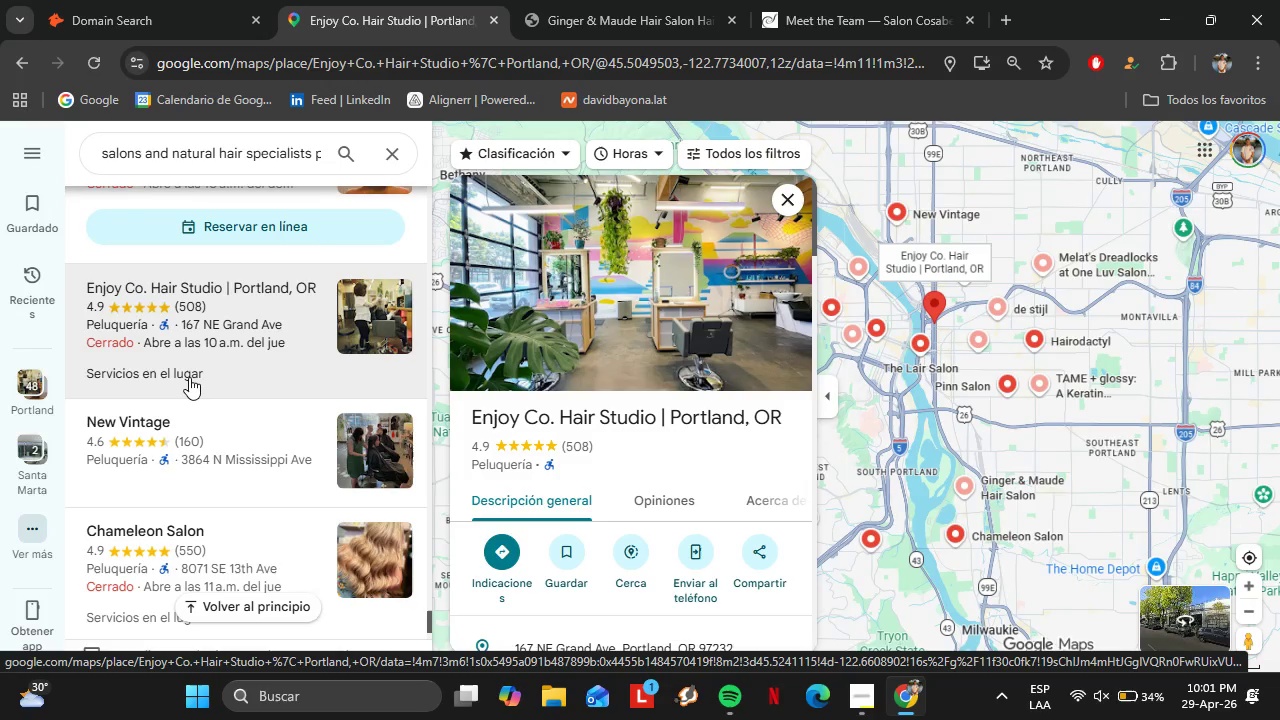 
scroll: coordinate [225, 401], scroll_direction: down, amount: 3.0
 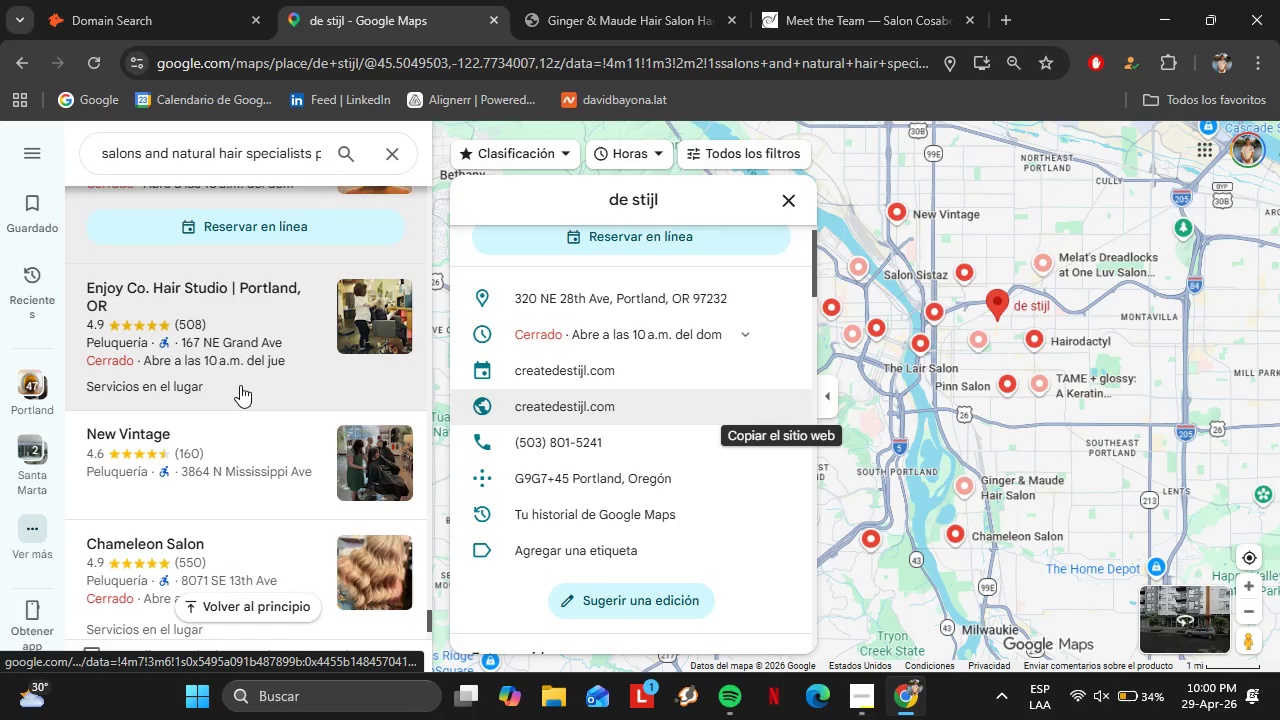 
wait(31.0)
 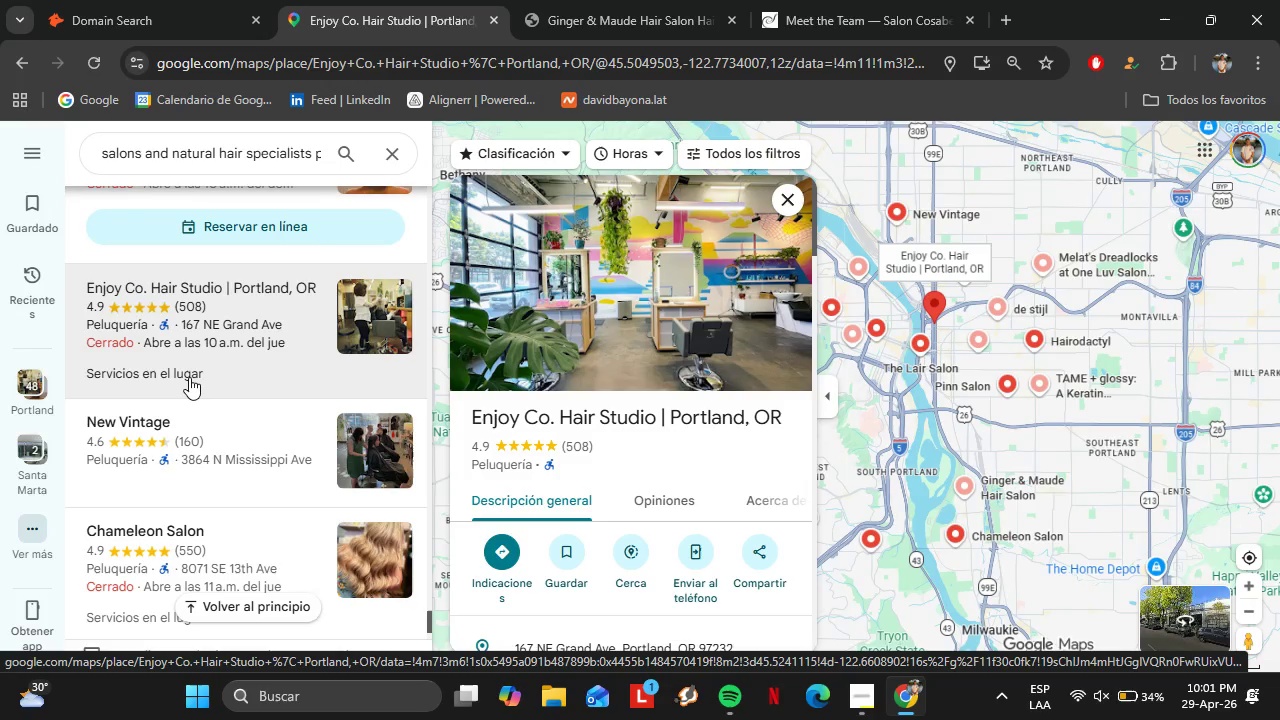 
scroll: coordinate [639, 396], scroll_direction: down, amount: 5.0
 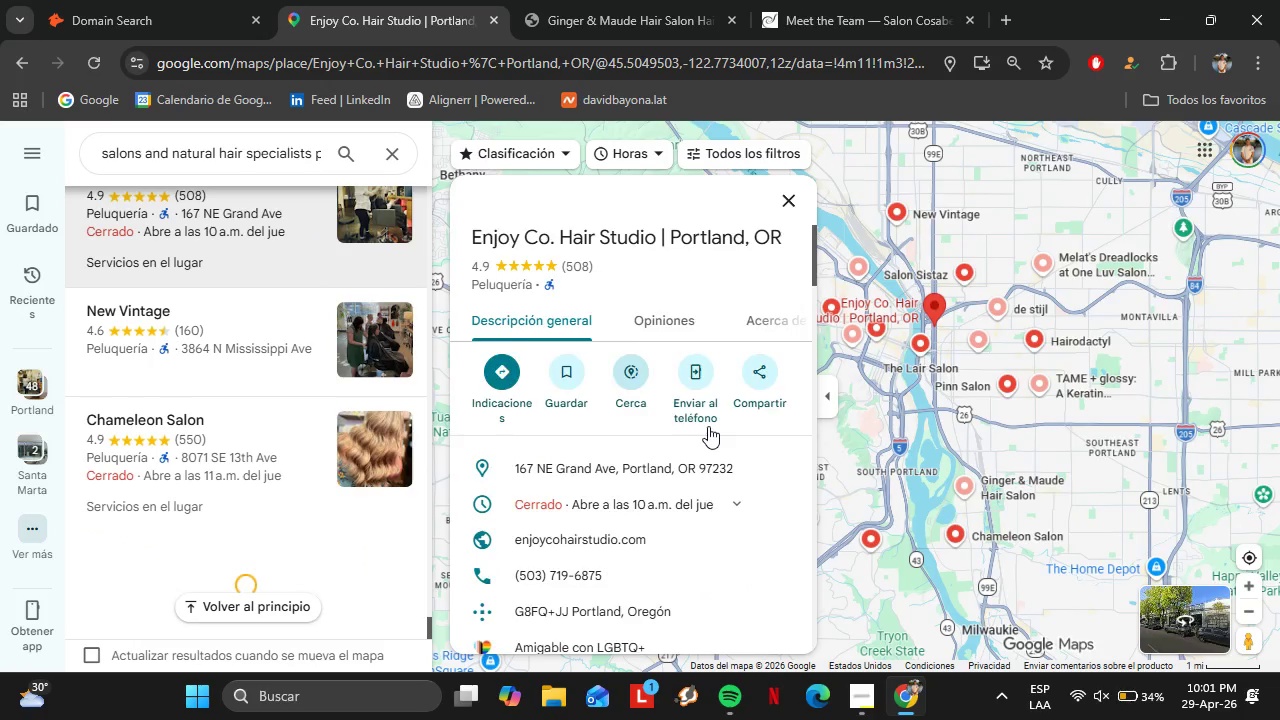 
mouse_move([729, 436])
 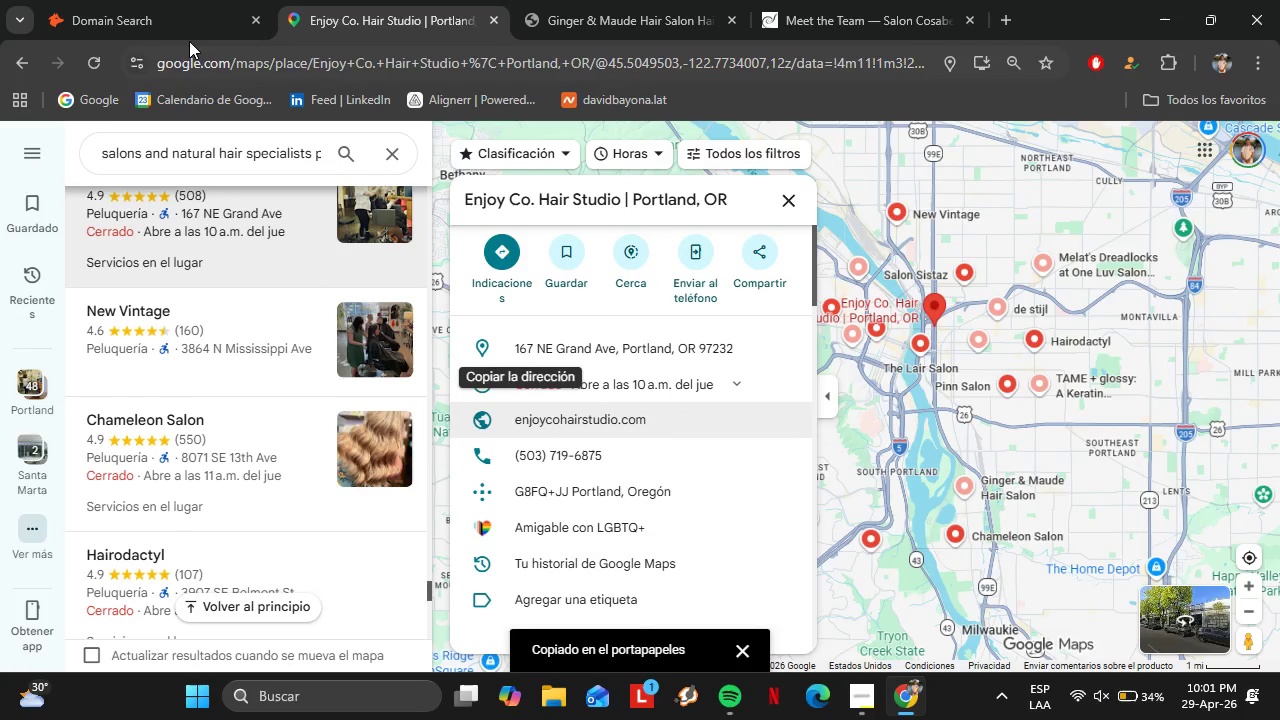 
left_click([174, 15])
 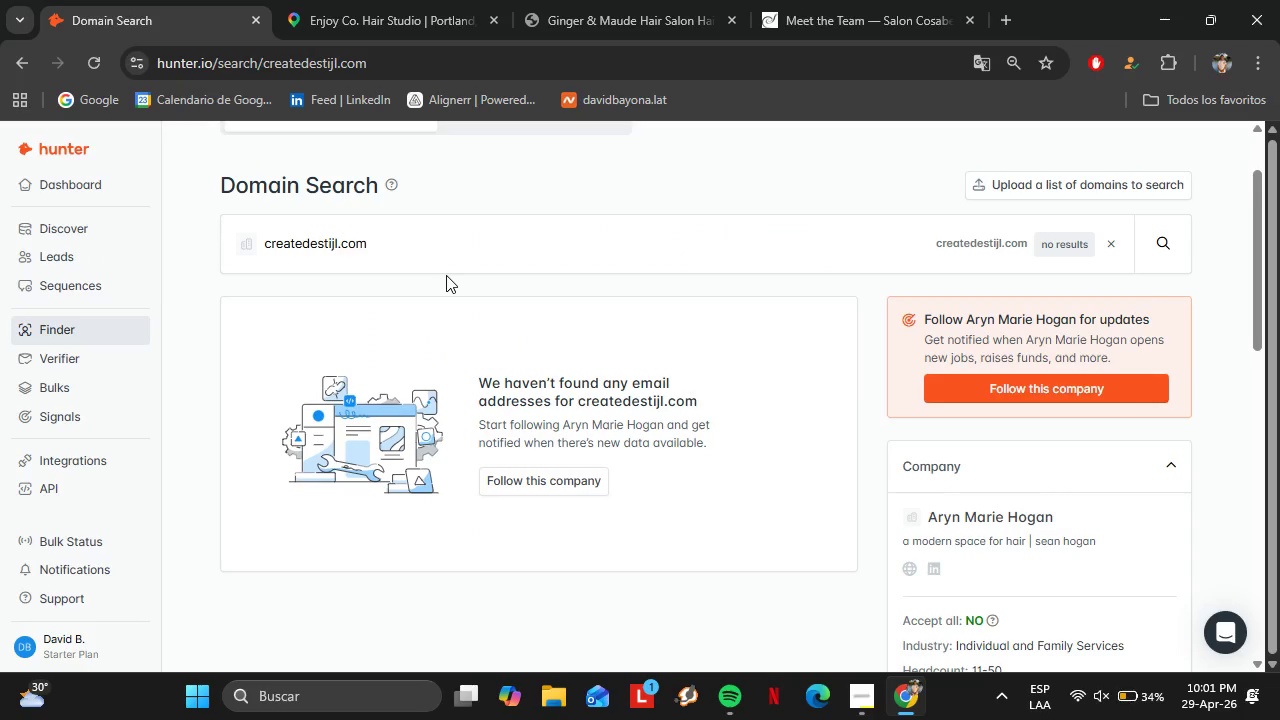 
left_click_drag(start_coordinate=[412, 236], to_coordinate=[223, 220])
 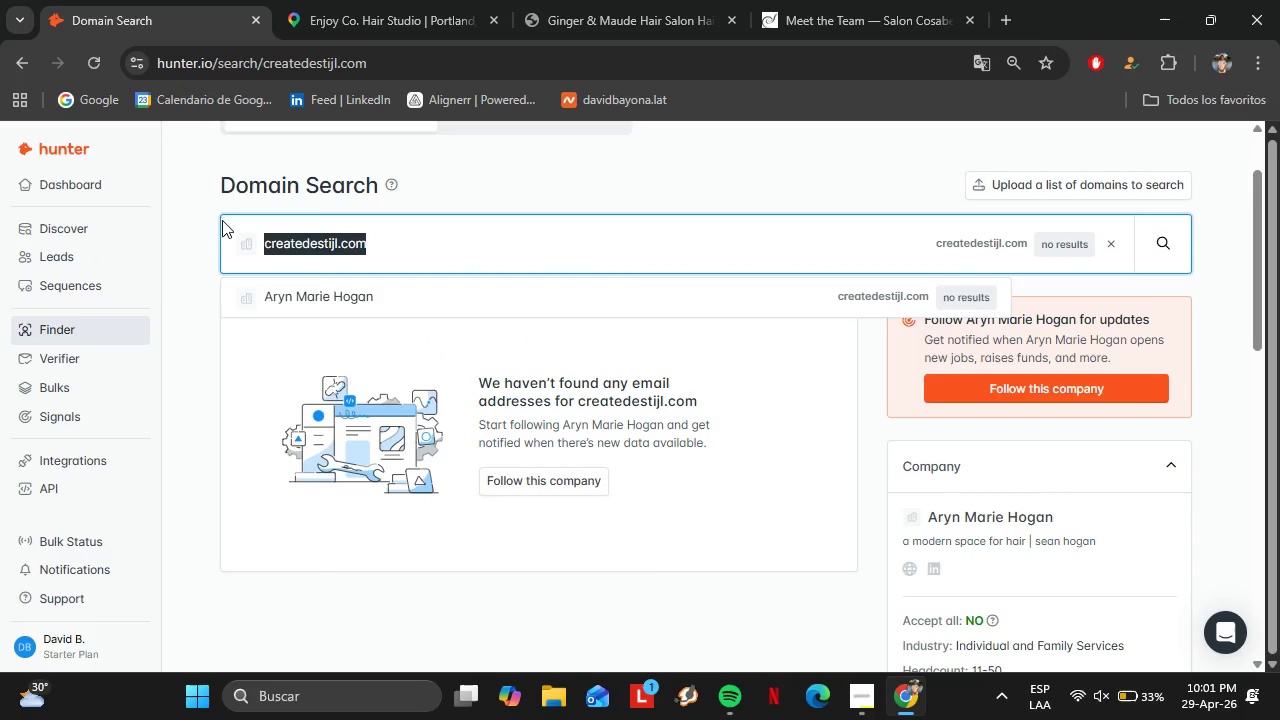 
key(Control+V)
 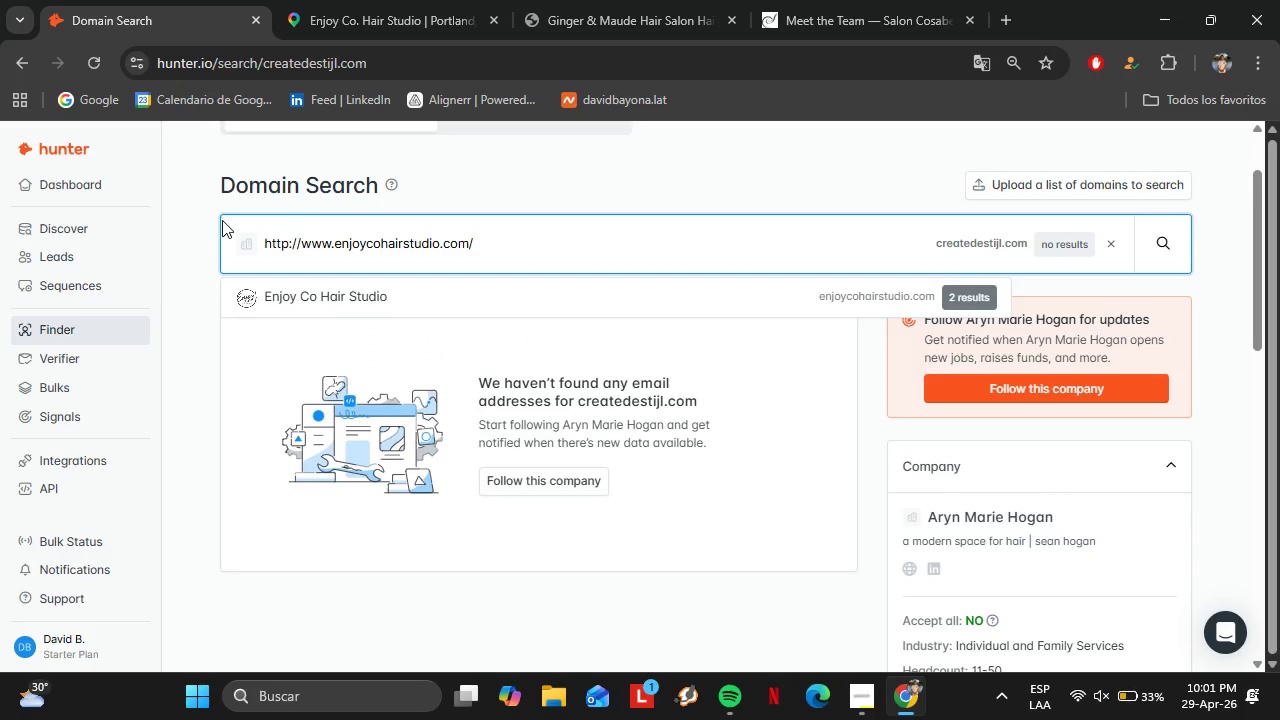 
key(Enter)
 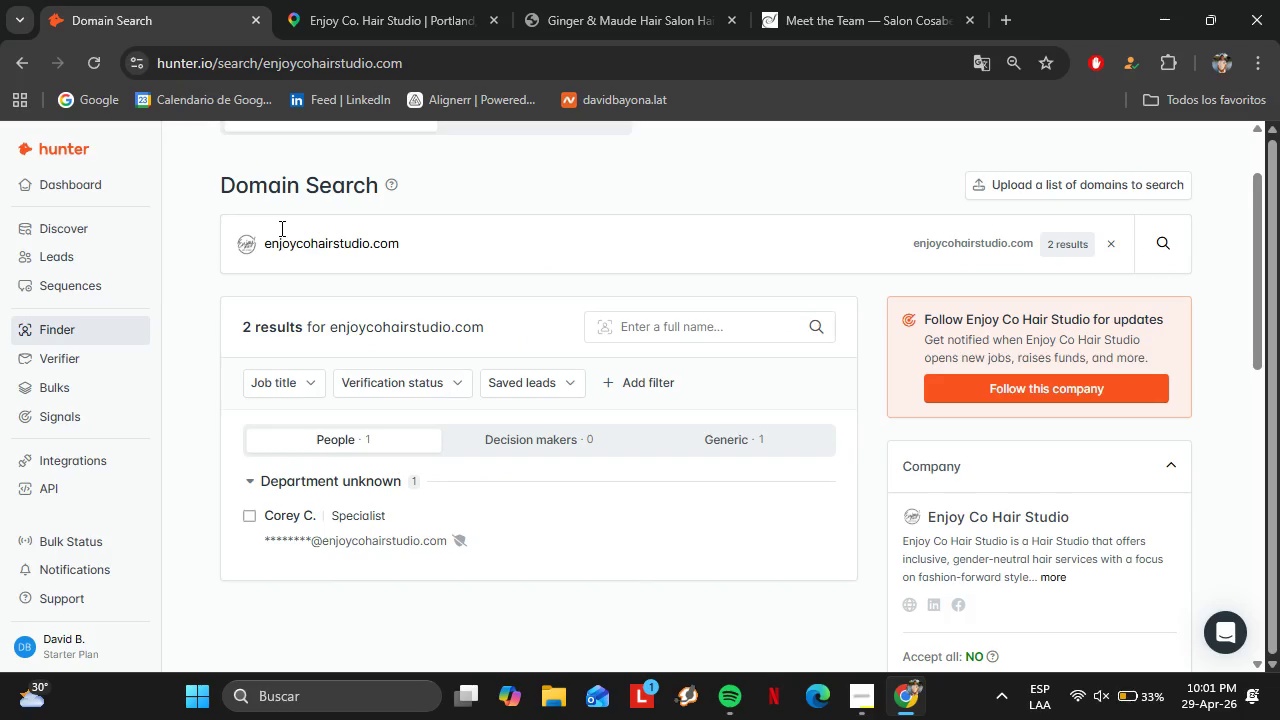 
left_click([377, 0])
 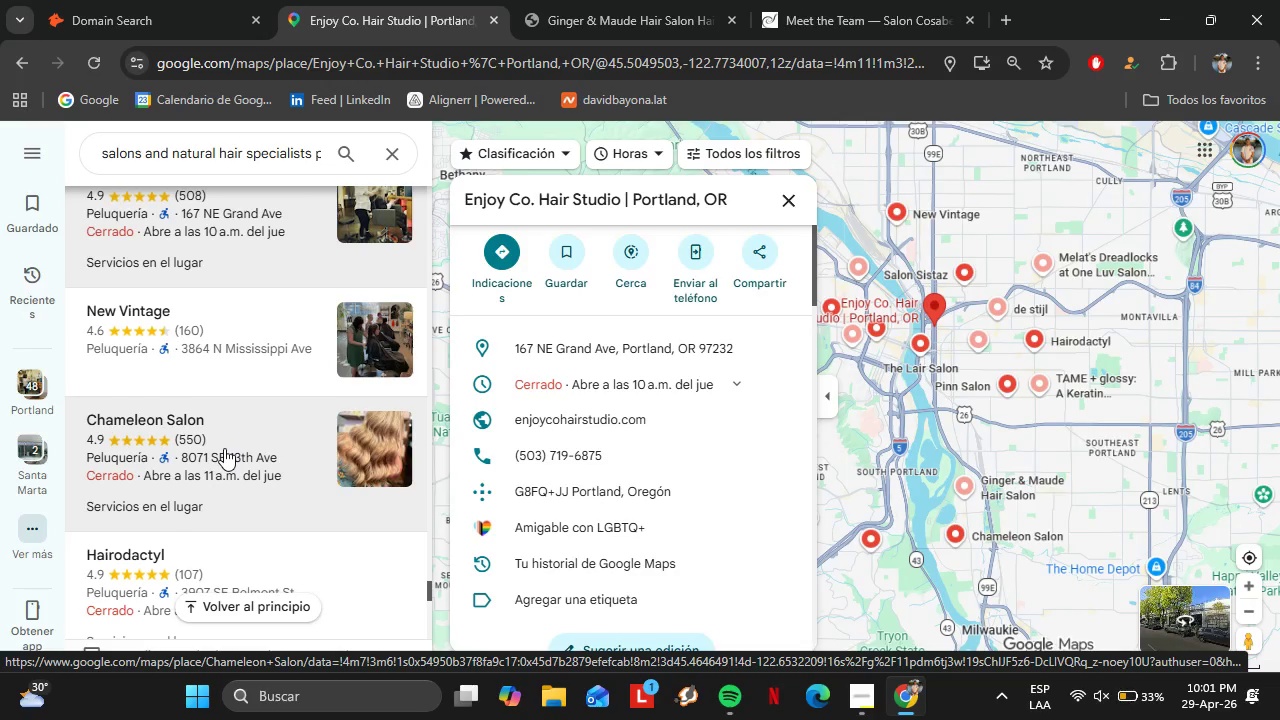 
wait(9.64)
 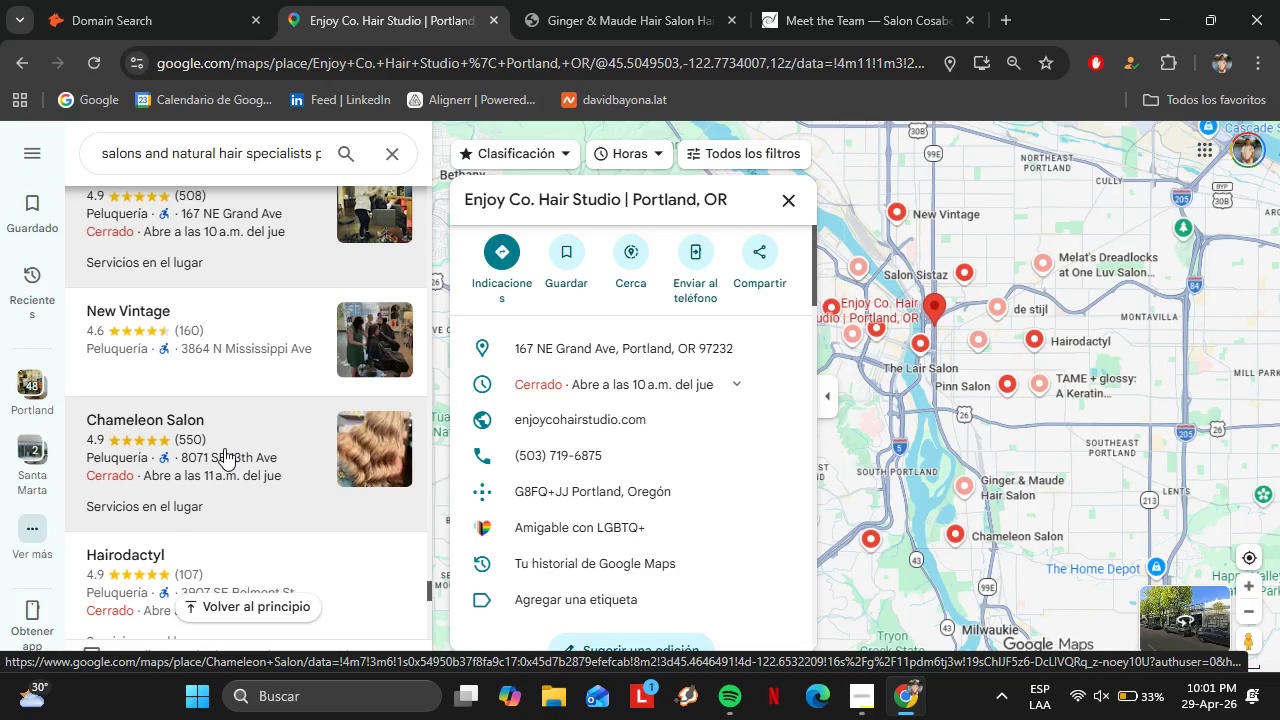 
left_click([244, 444])
 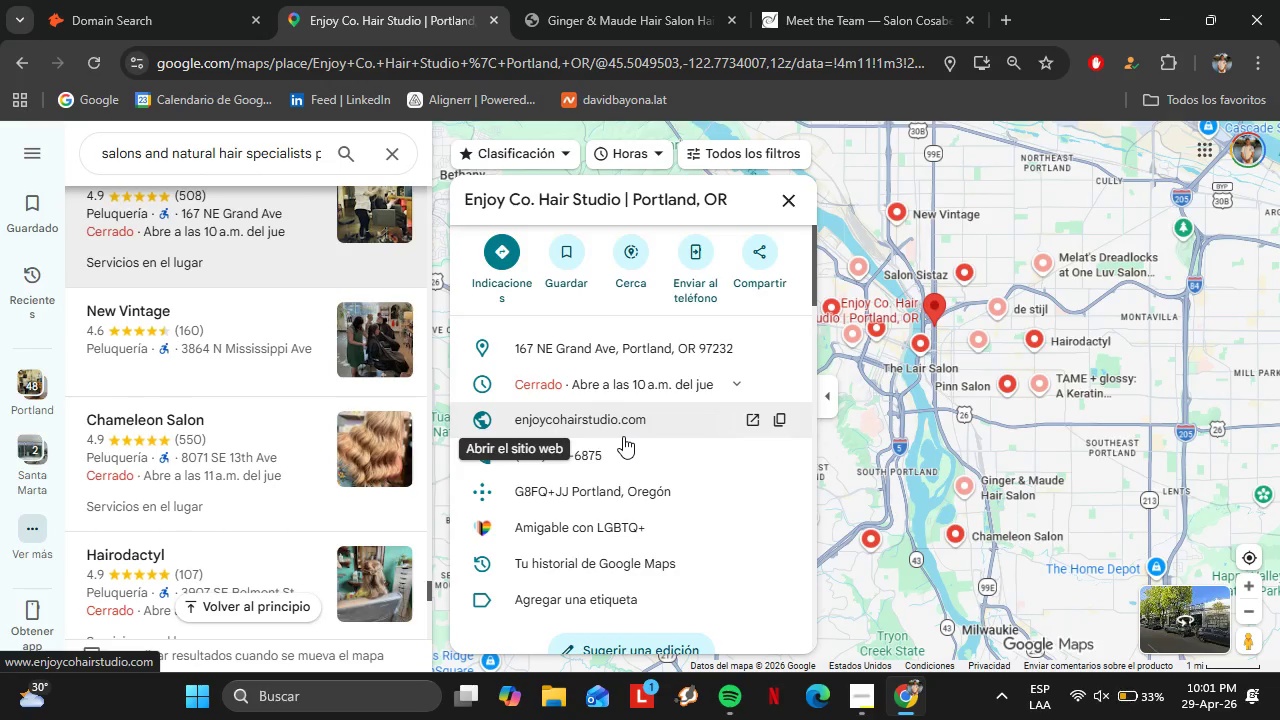 
wait(14.18)
 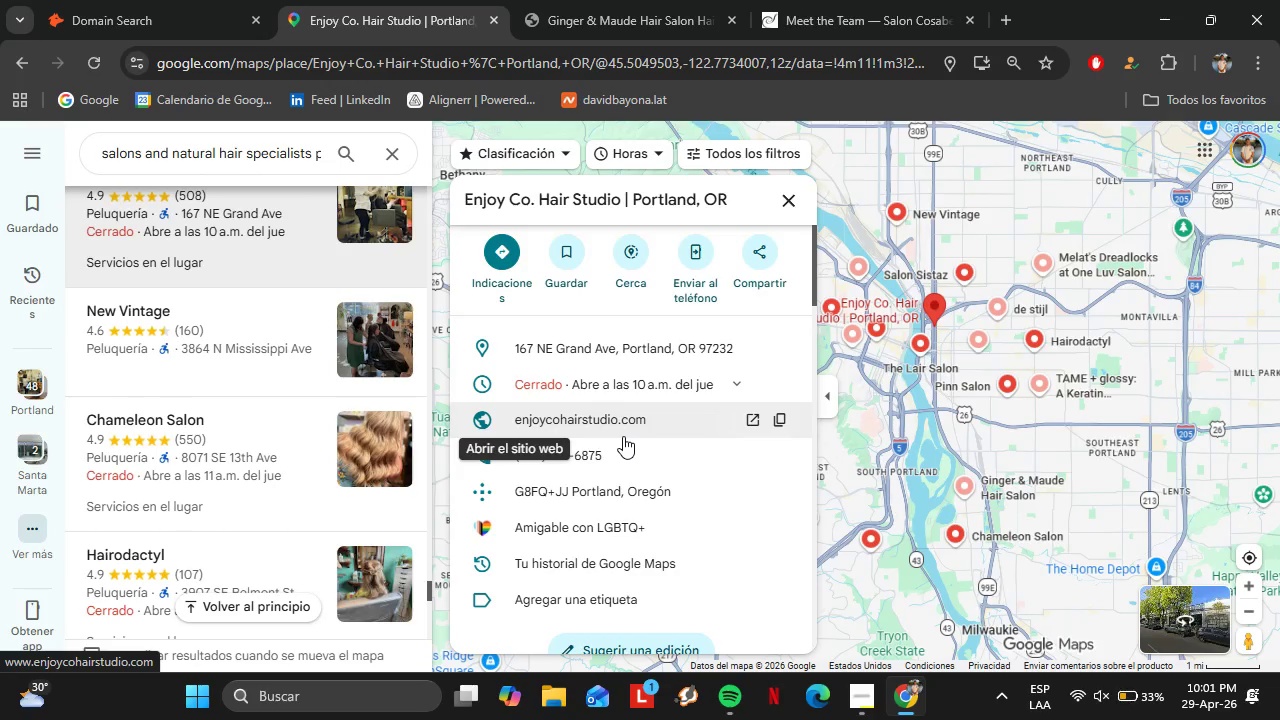 
mouse_move([588, 384])
 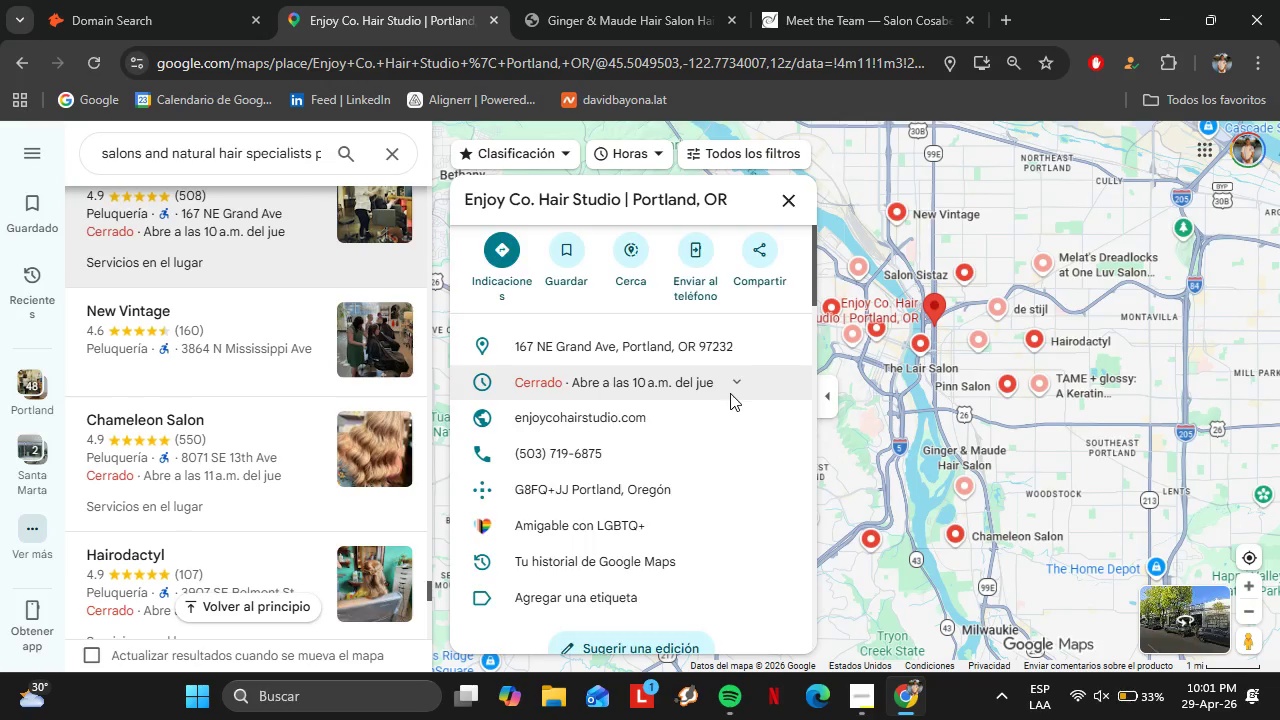 
scroll: coordinate [729, 394], scroll_direction: down, amount: 1.0
 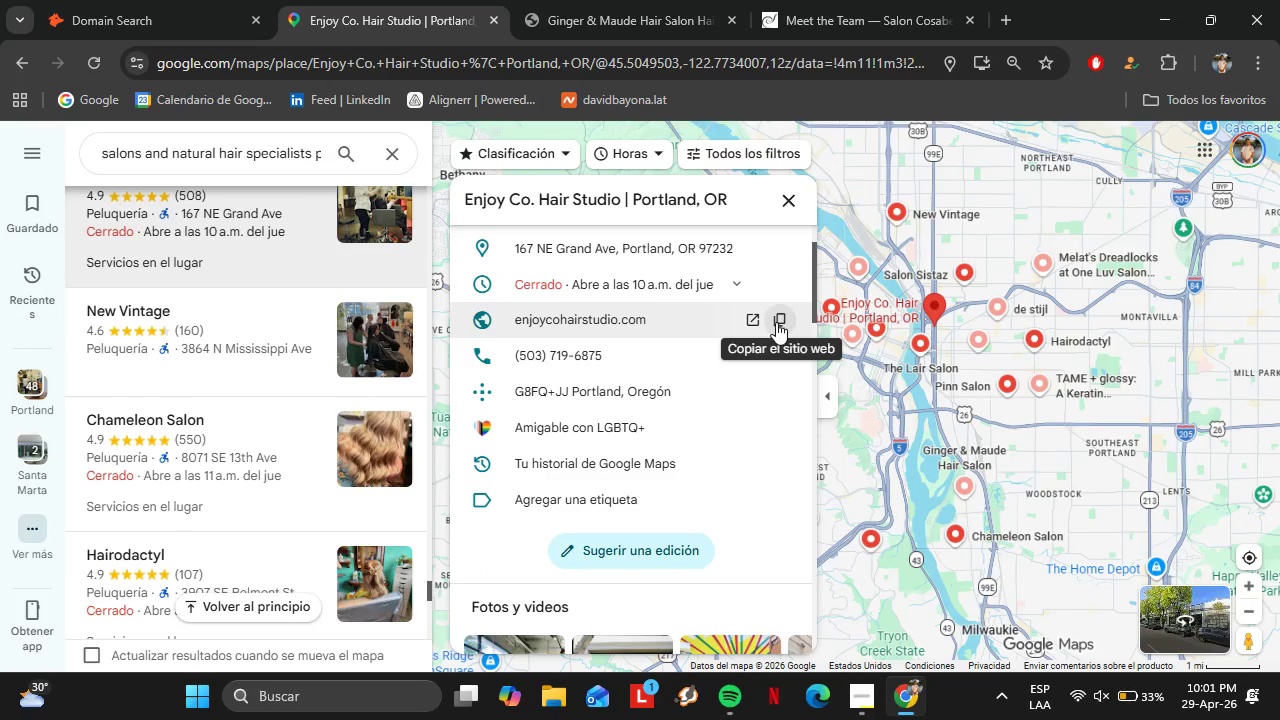 
left_click([776, 322])
 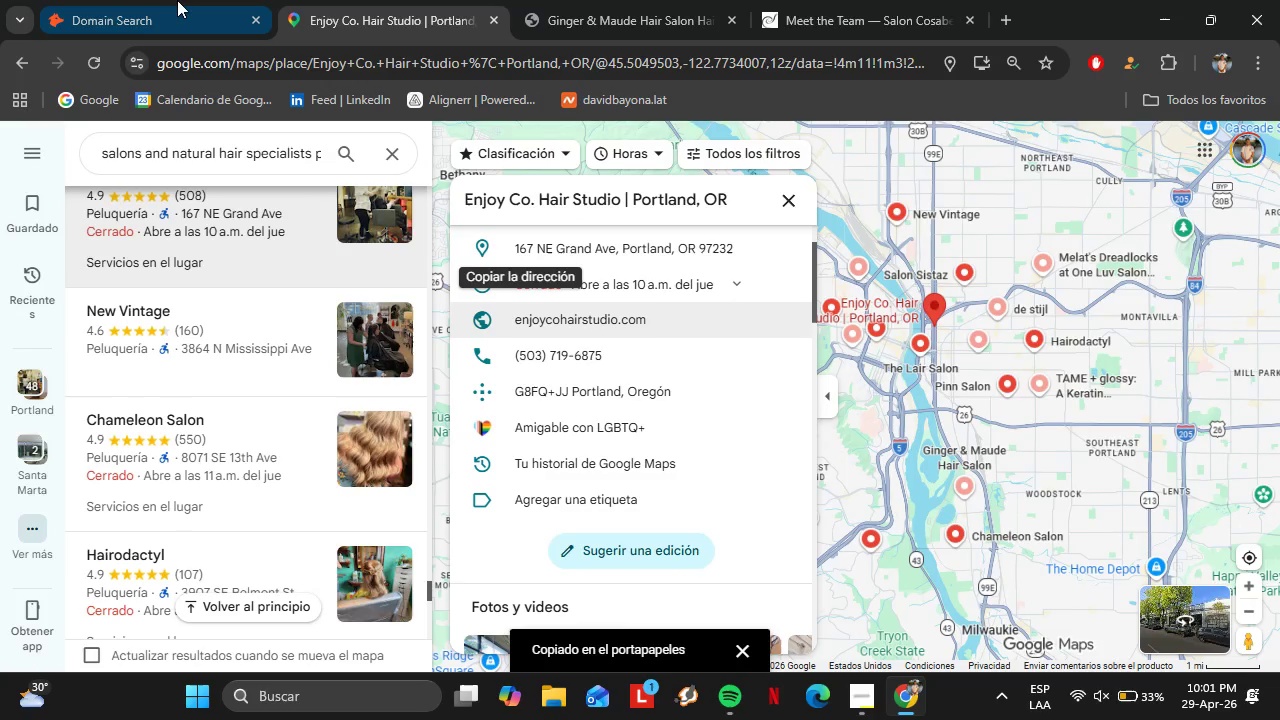 
left_click([172, 0])
 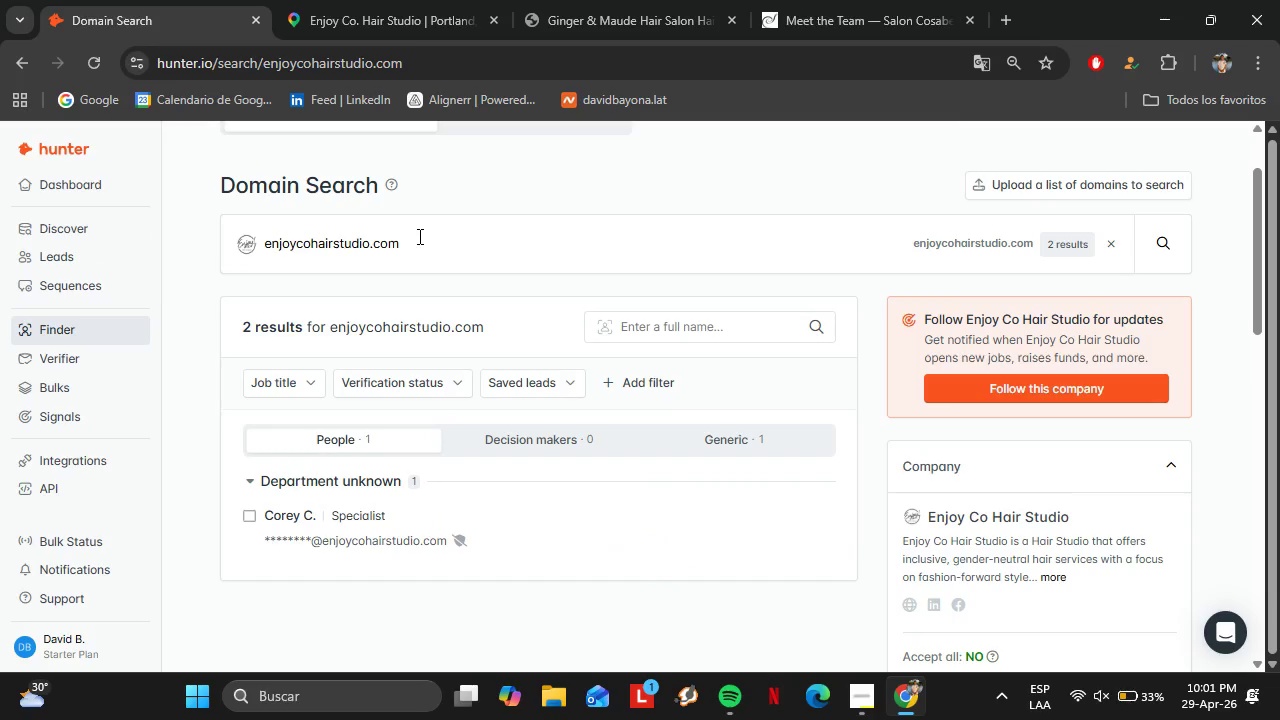 
left_click_drag(start_coordinate=[418, 236], to_coordinate=[256, 267])
 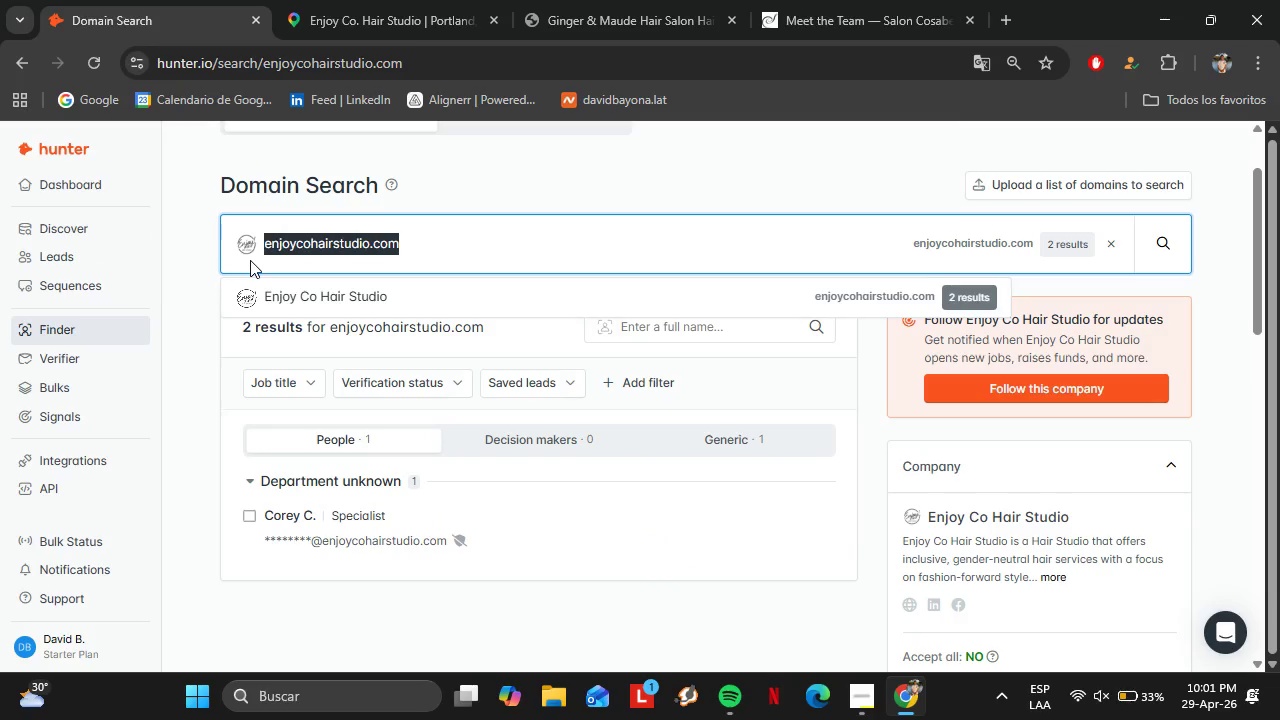 
key(Control+ControlLeft)
 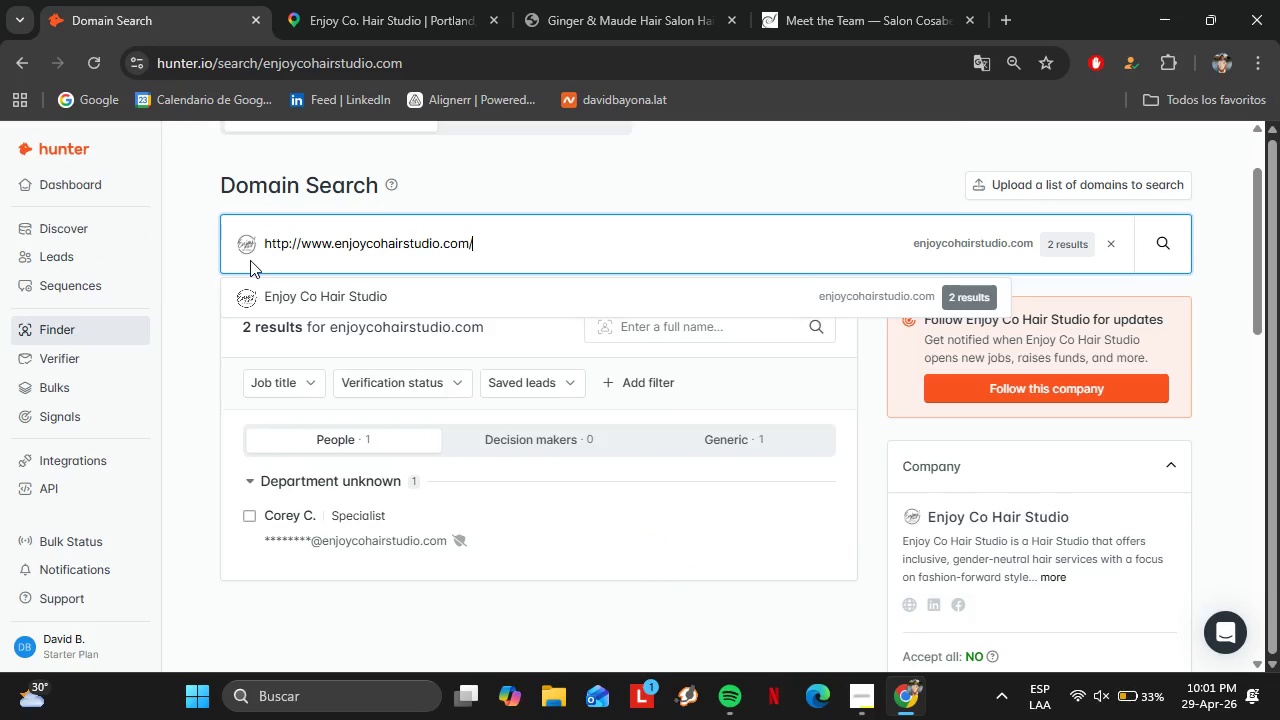 
key(Control+V)
 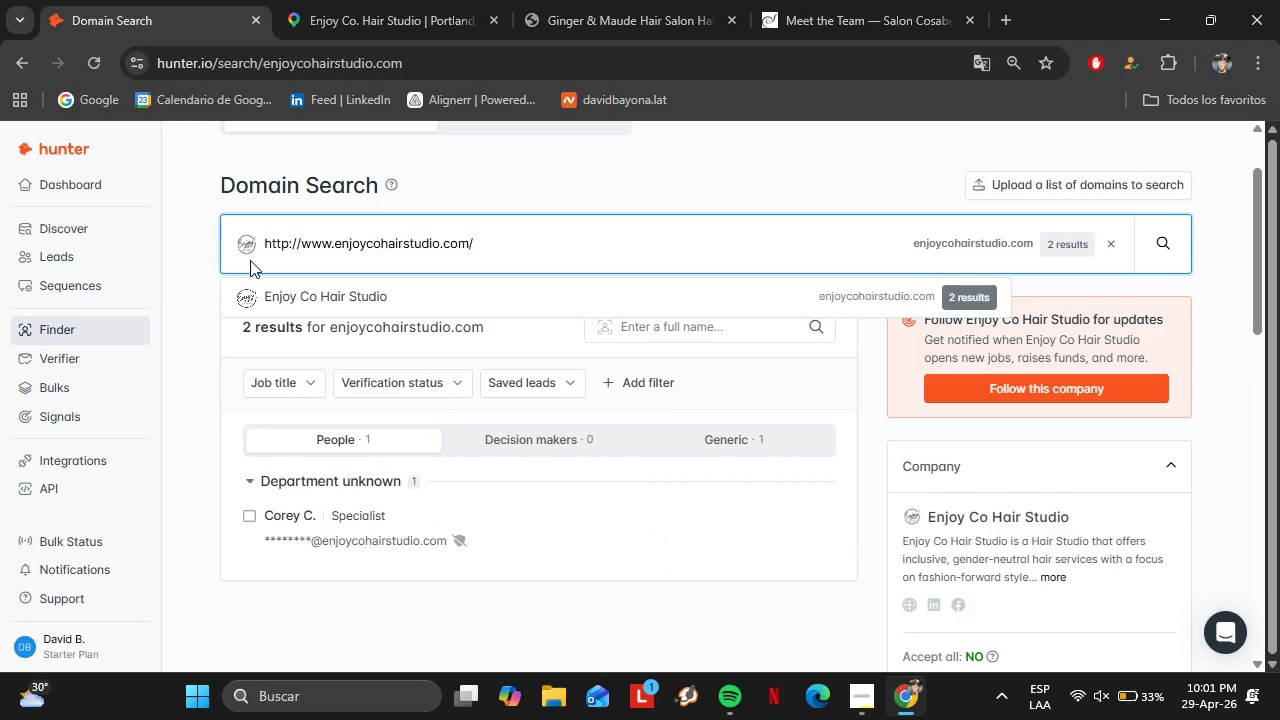 
key(Enter)
 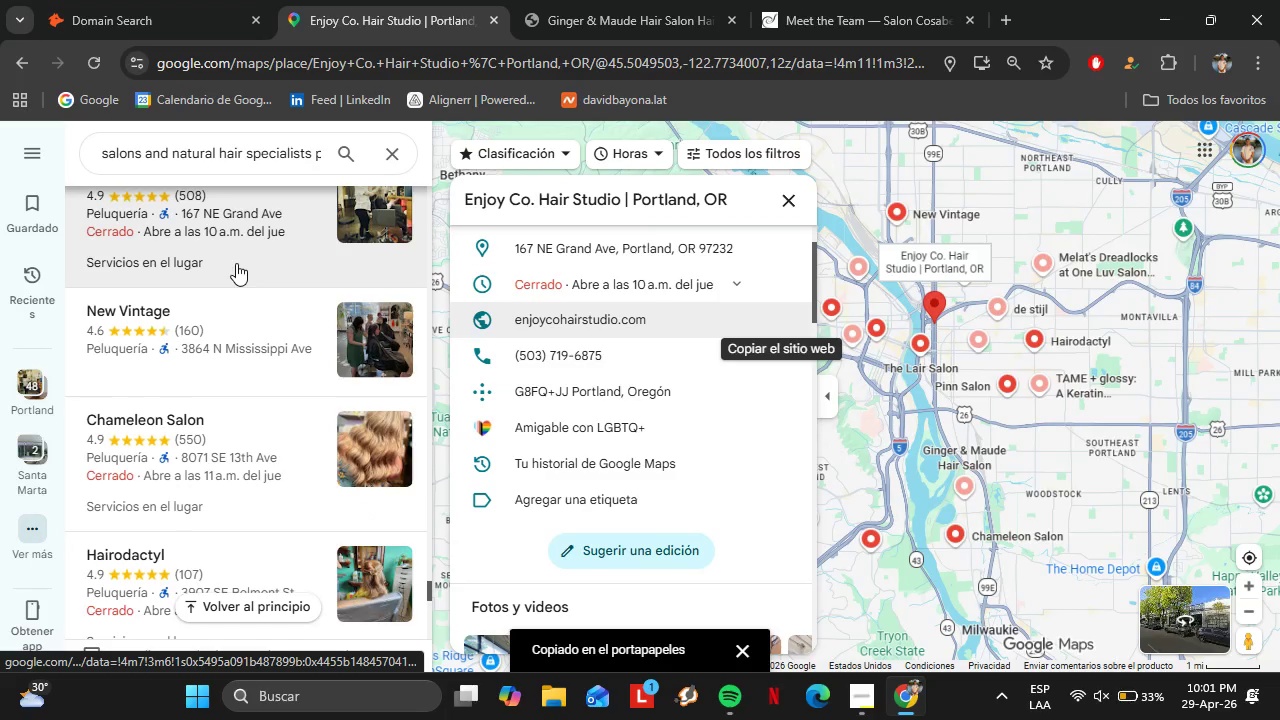 
wait(6.41)
 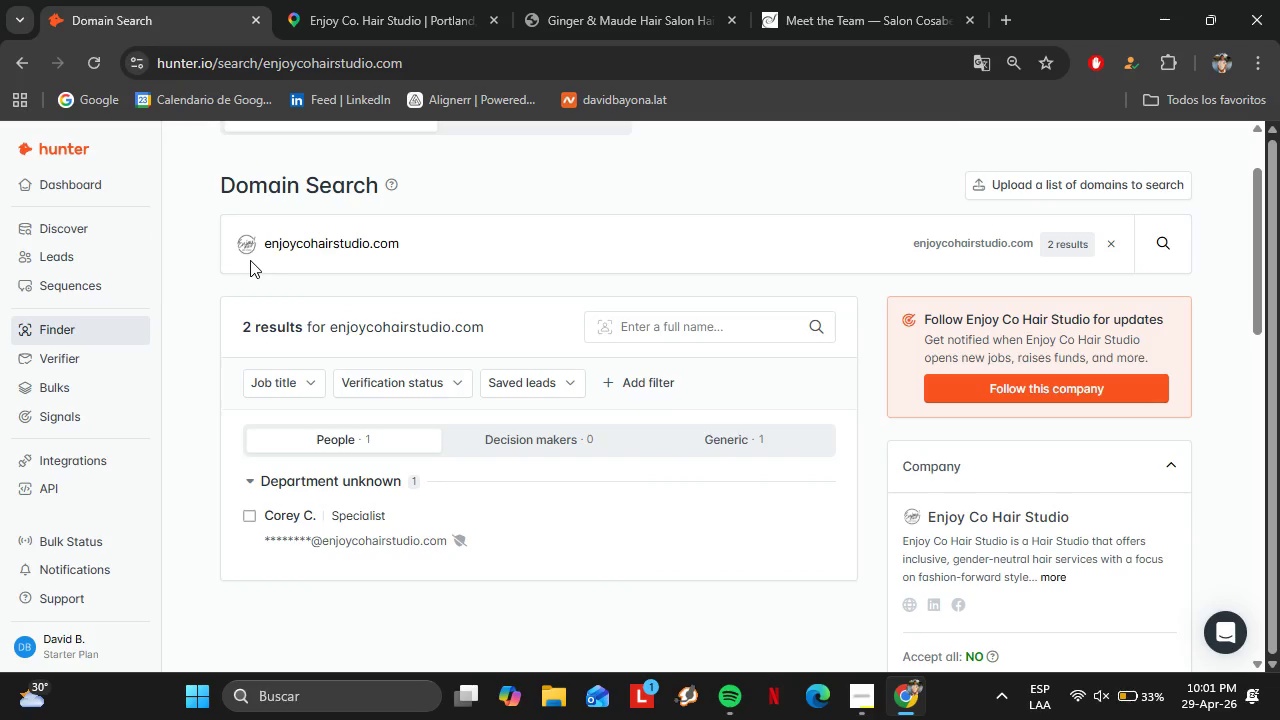 
left_click([207, 433])
 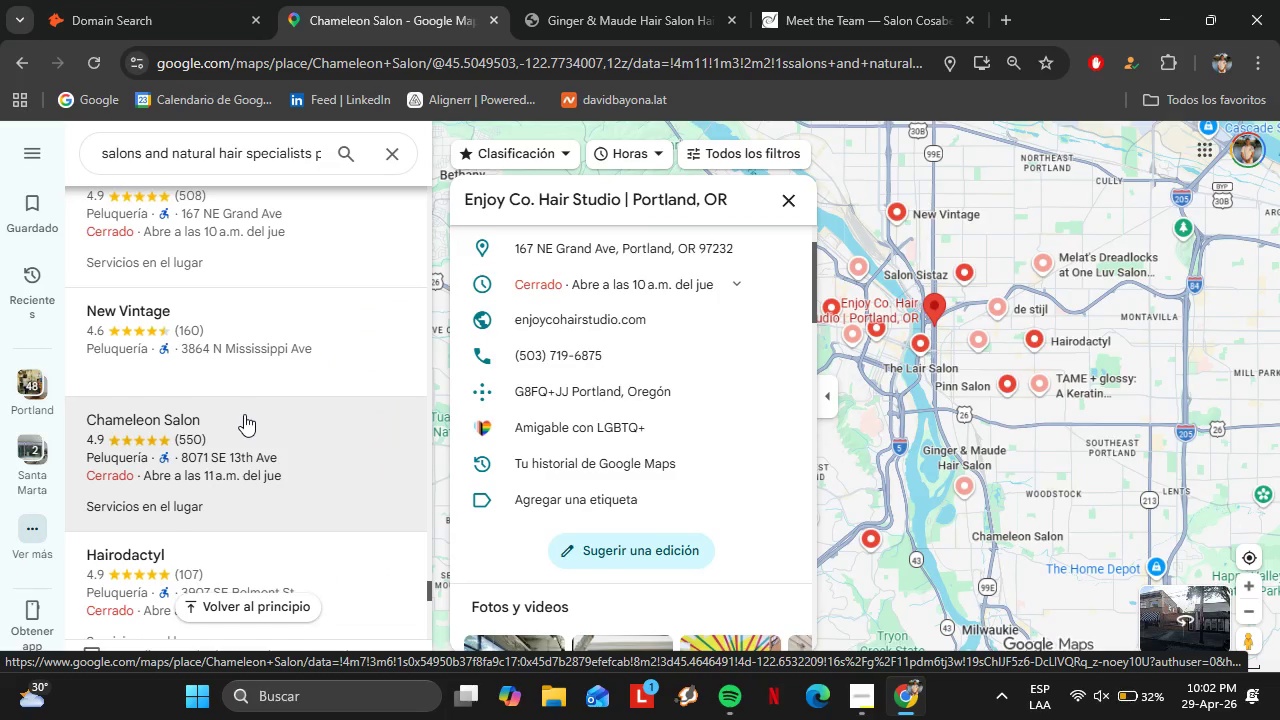 
wait(9.94)
 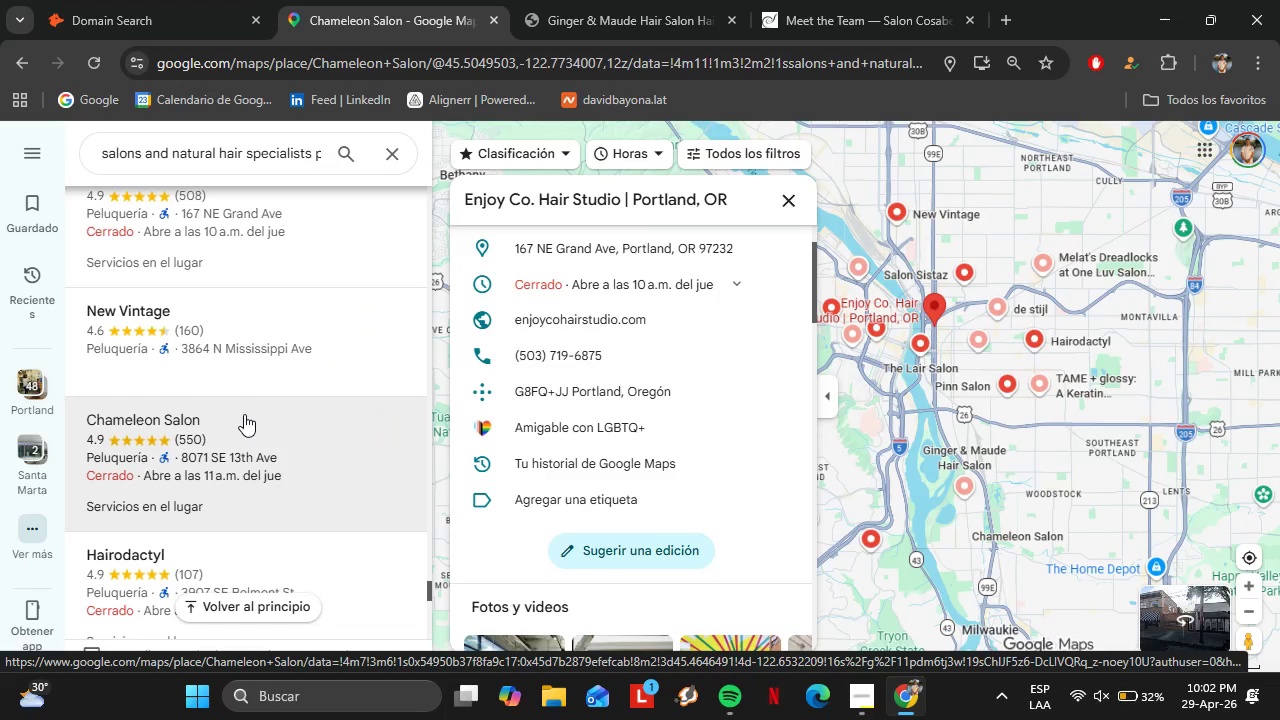 
scroll: coordinate [691, 393], scroll_direction: down, amount: 4.0
 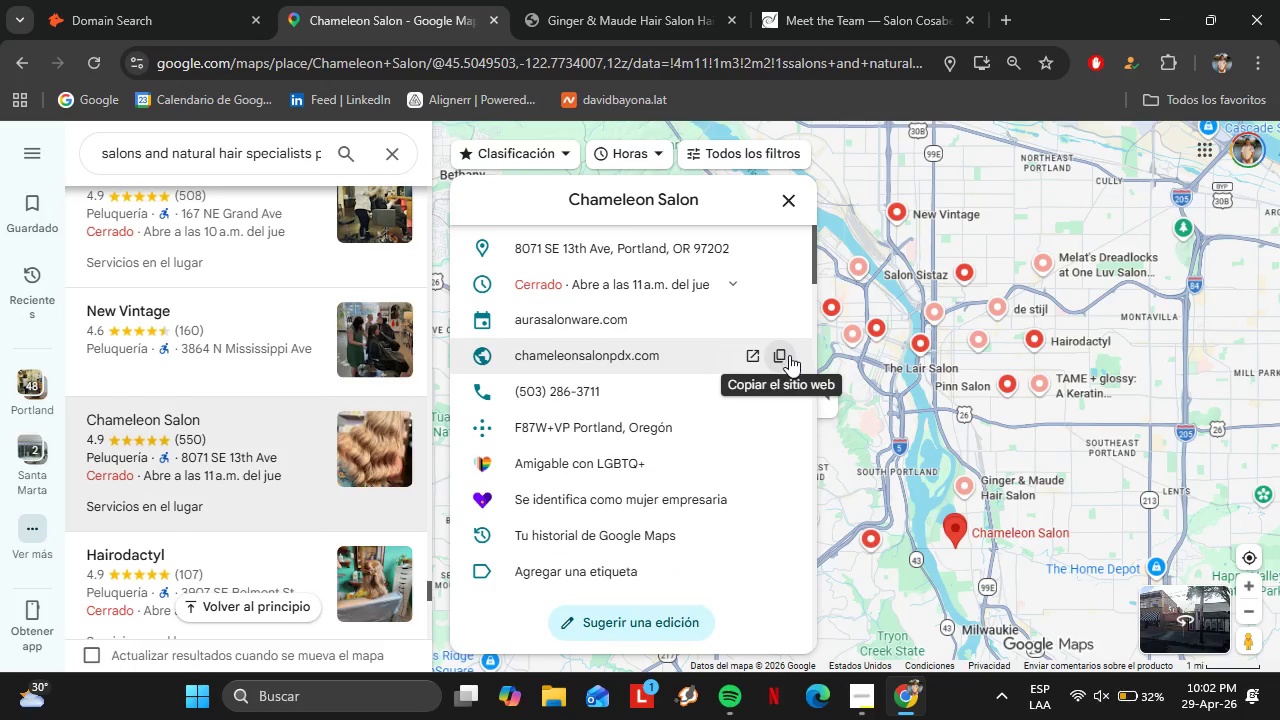 
left_click([787, 355])
 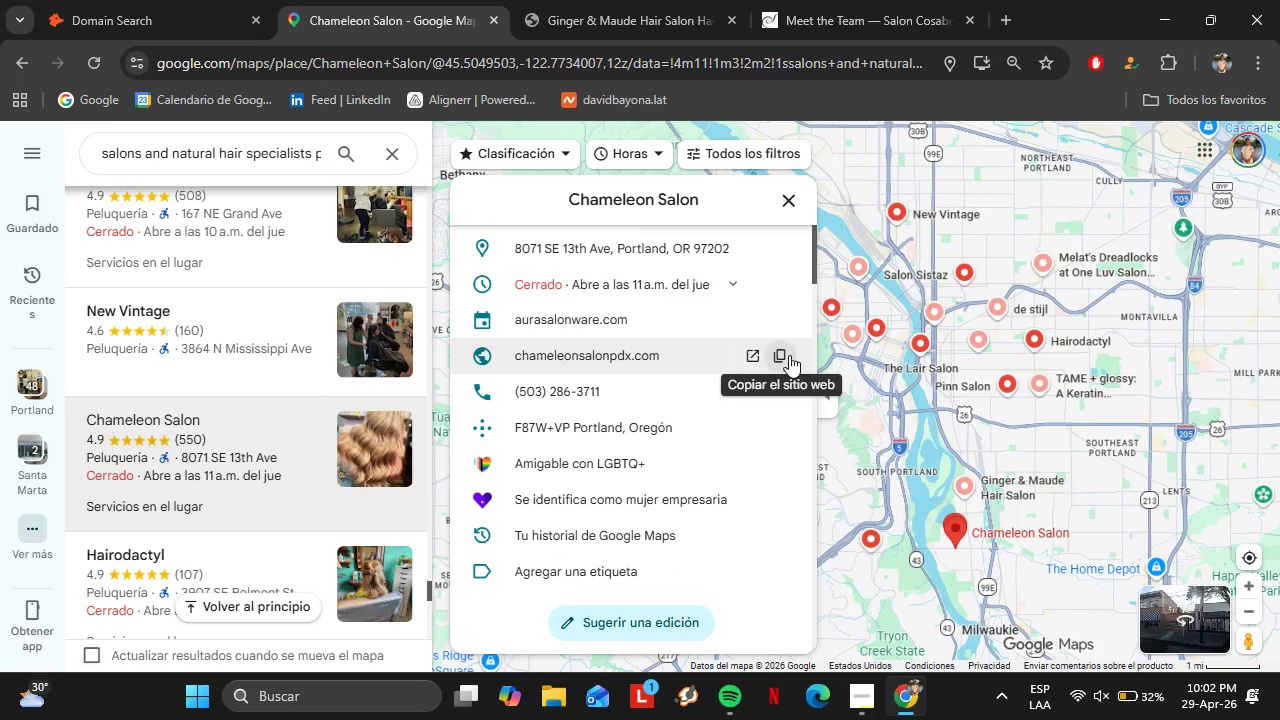 
left_click([199, 0])
 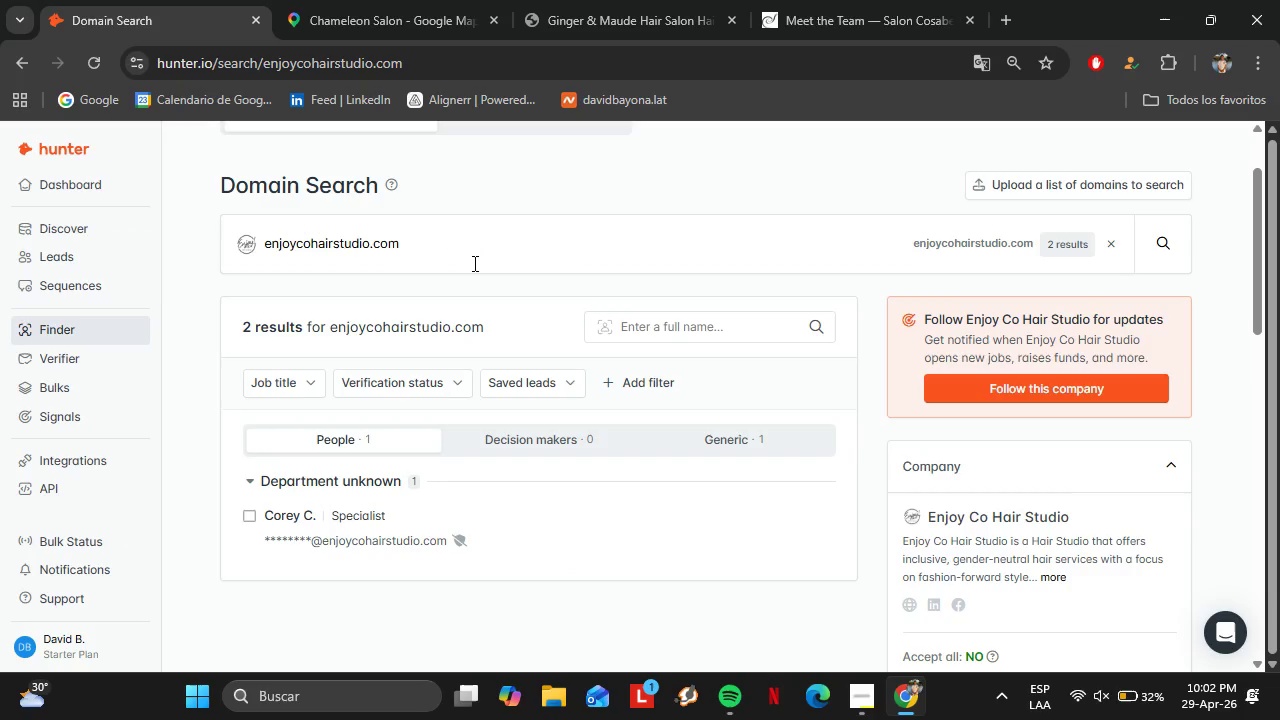 
left_click_drag(start_coordinate=[472, 263], to_coordinate=[242, 247])
 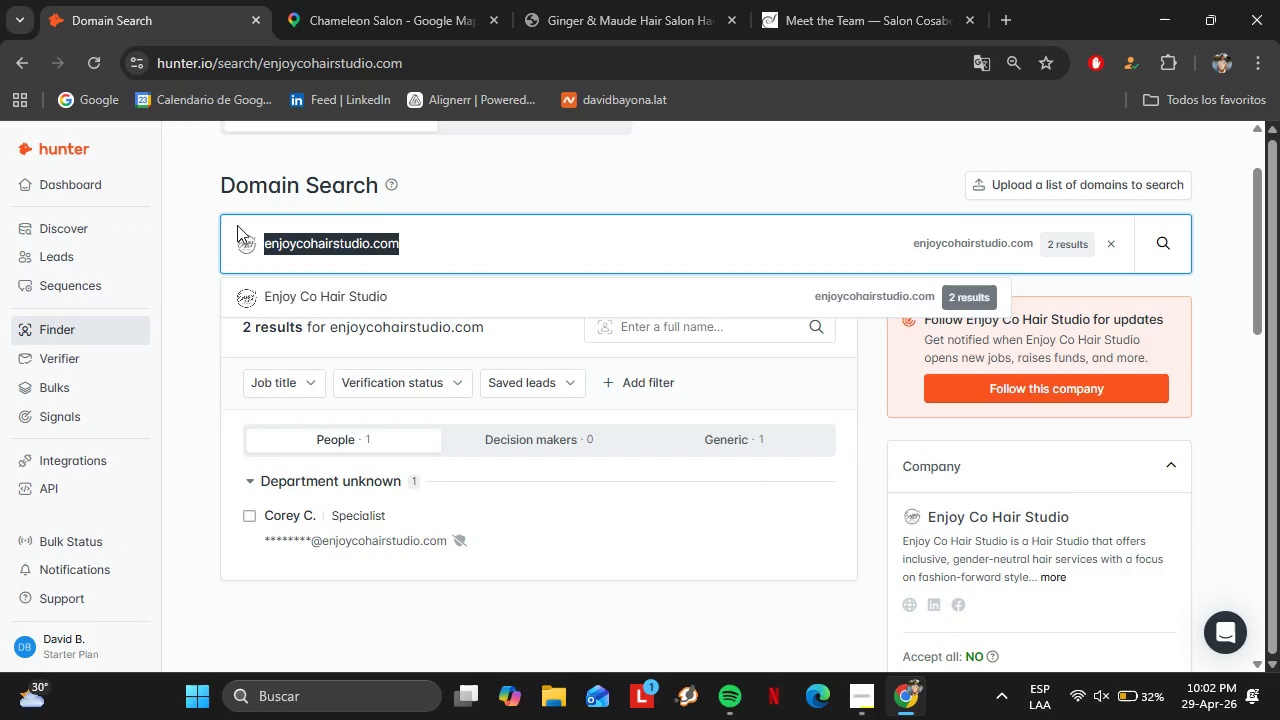 
key(Control+ControlLeft)
 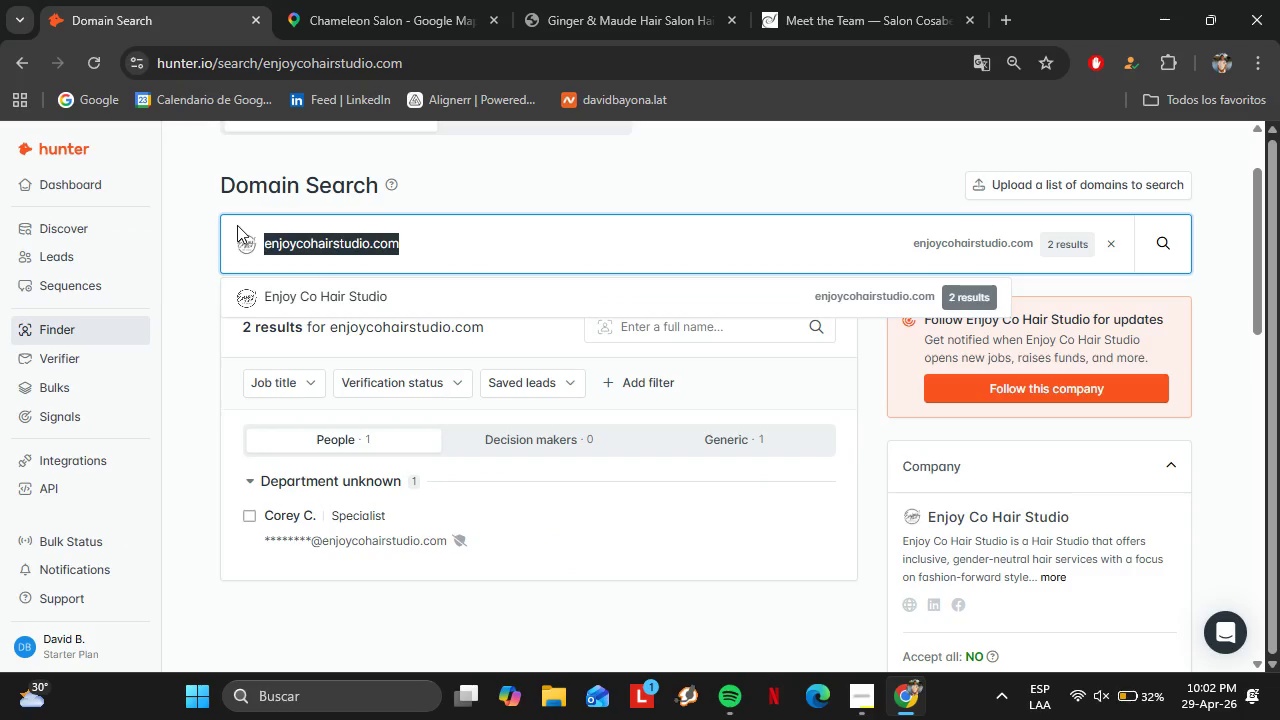 
key(Control+V)
 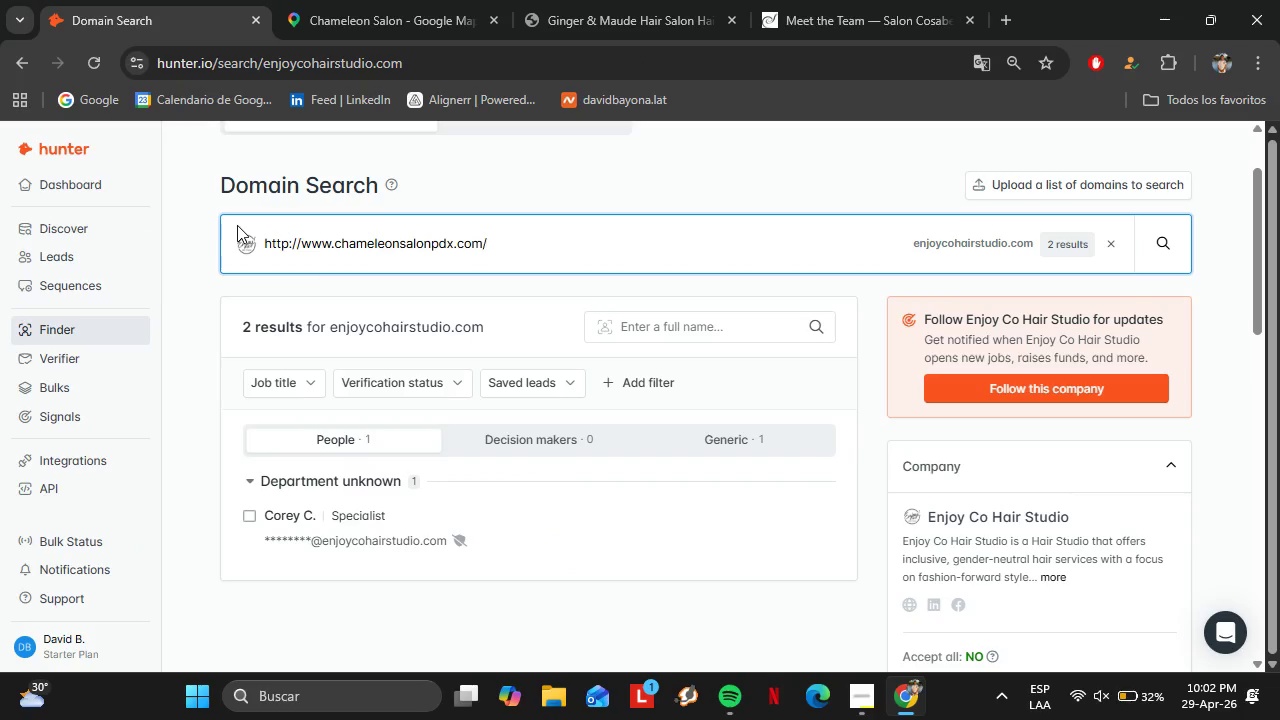 
key(Enter)
 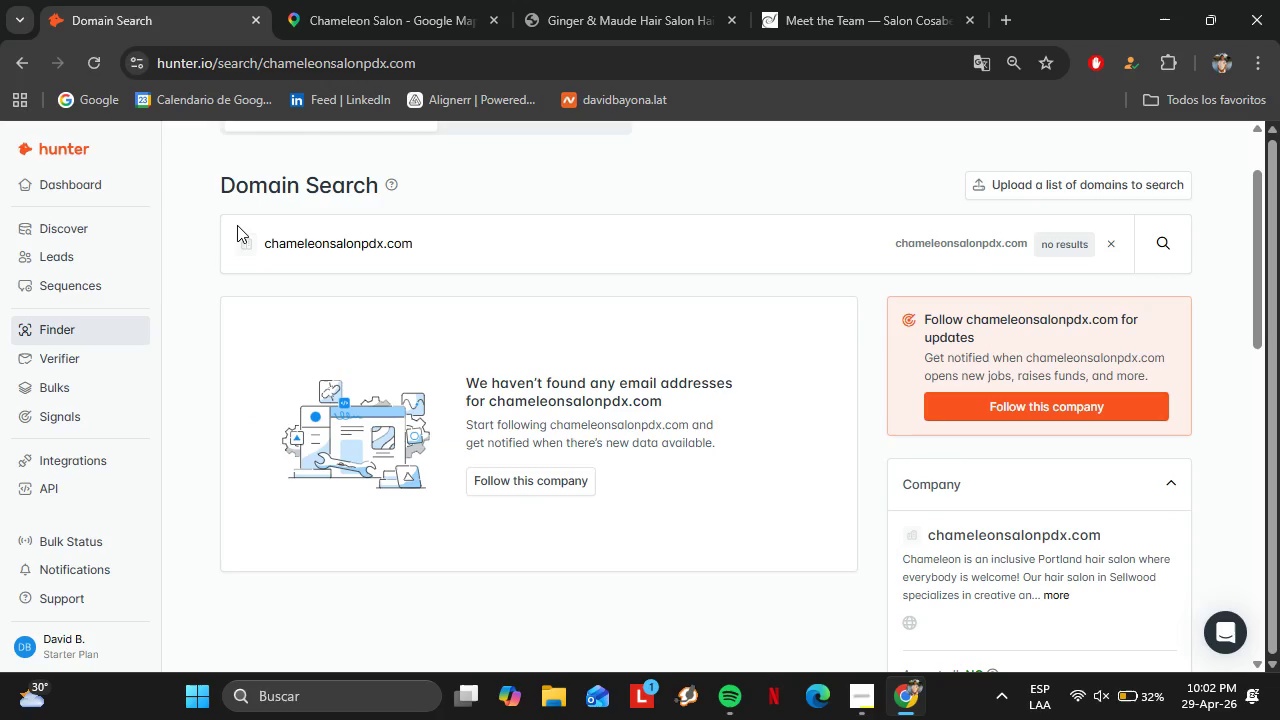 
left_click([452, 0])
 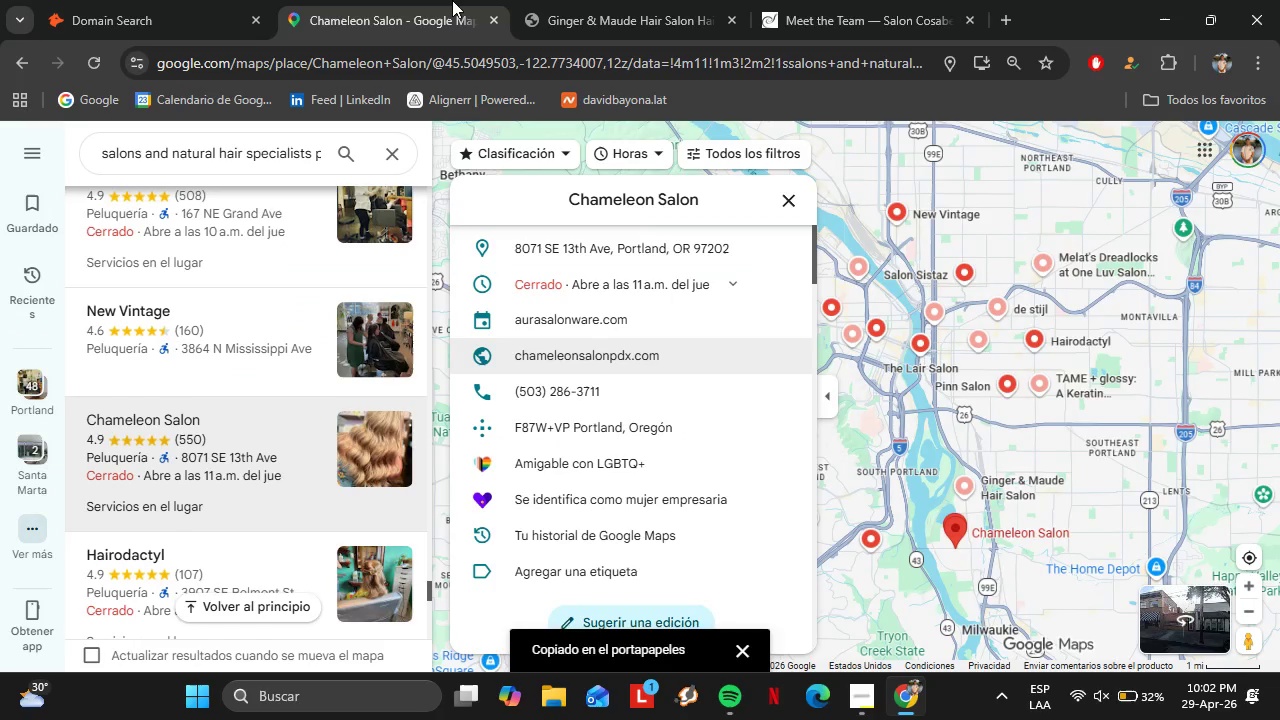 
scroll: coordinate [227, 376], scroll_direction: down, amount: 1.0
 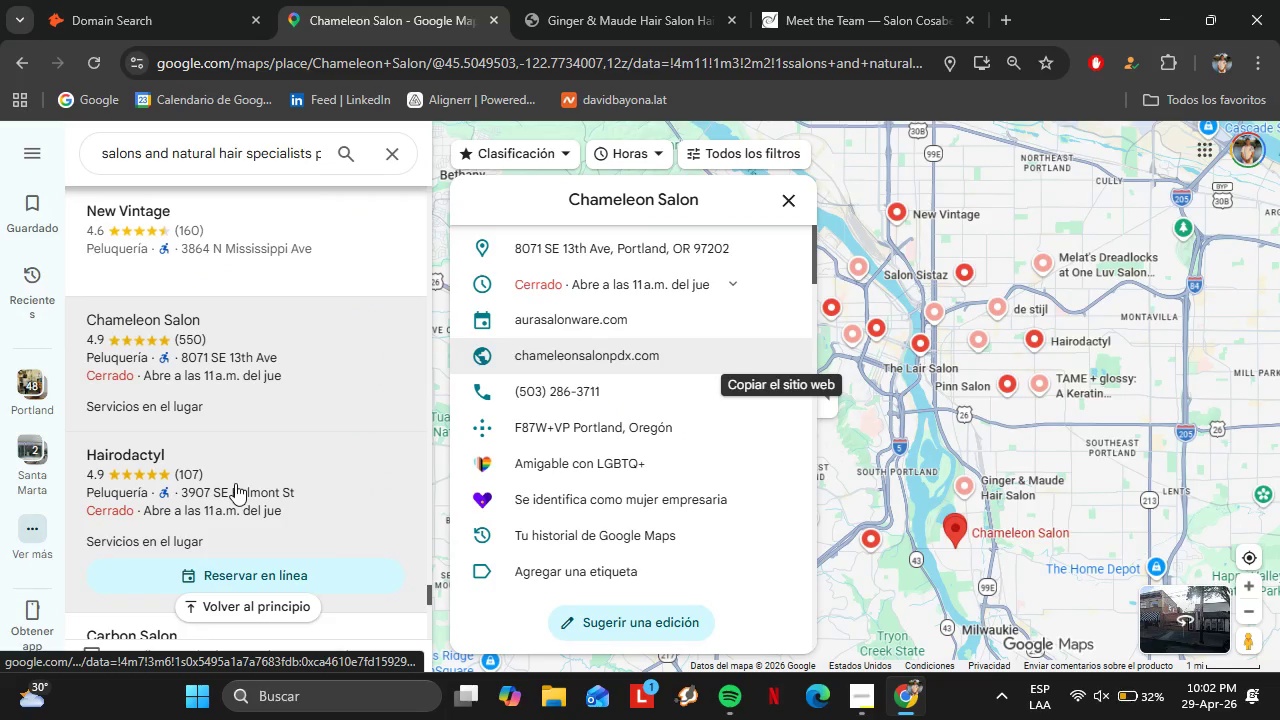 
left_click([226, 482])
 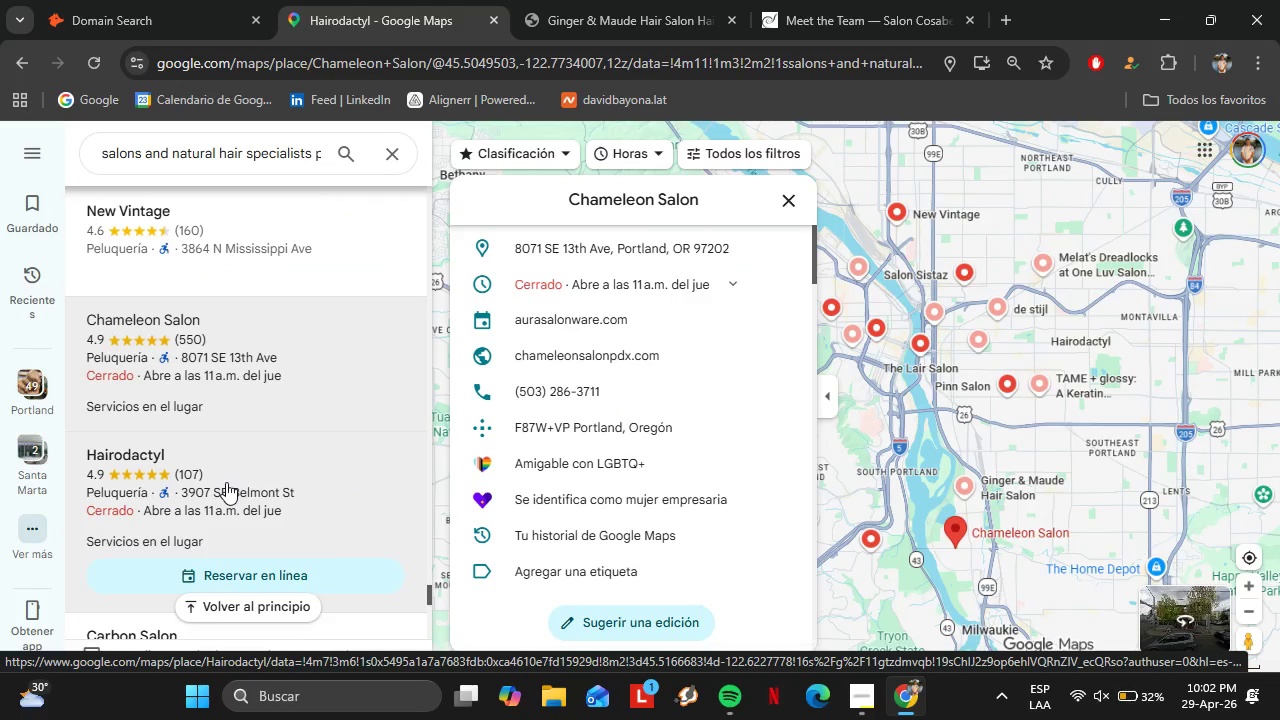 
wait(8.91)
 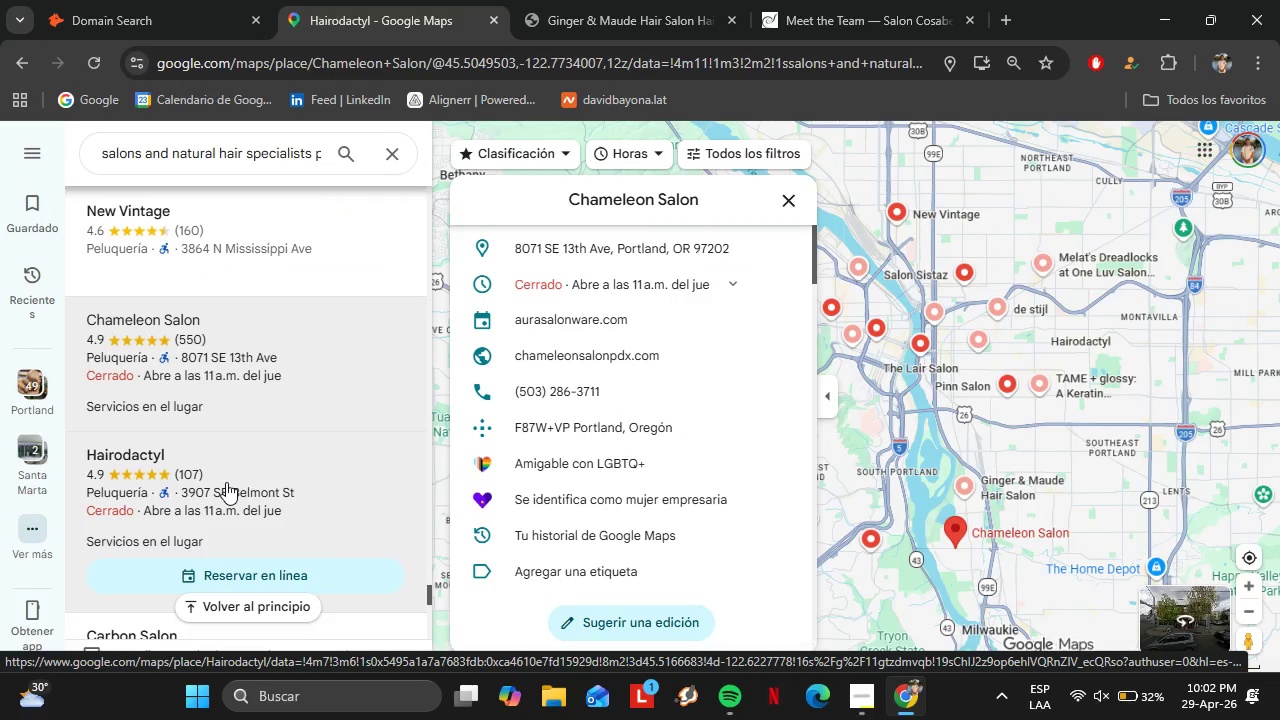 
scroll: coordinate [740, 429], scroll_direction: down, amount: 5.0
 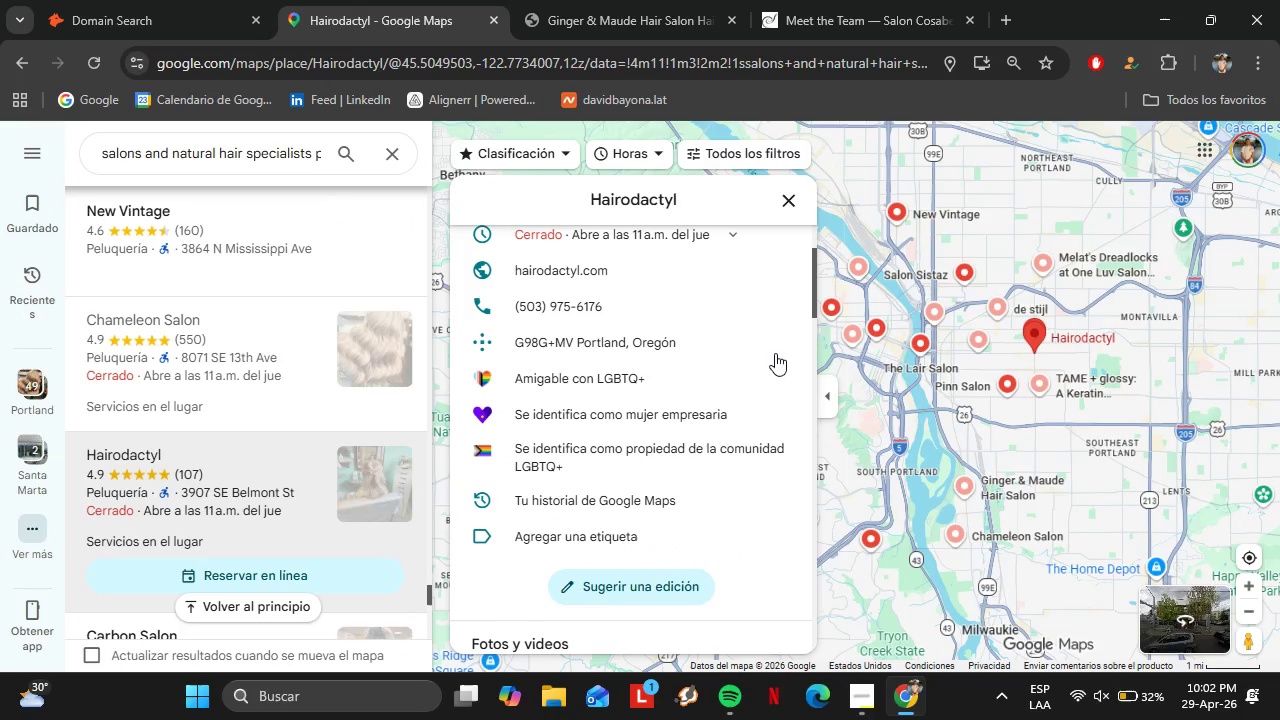 
left_click([785, 270])
 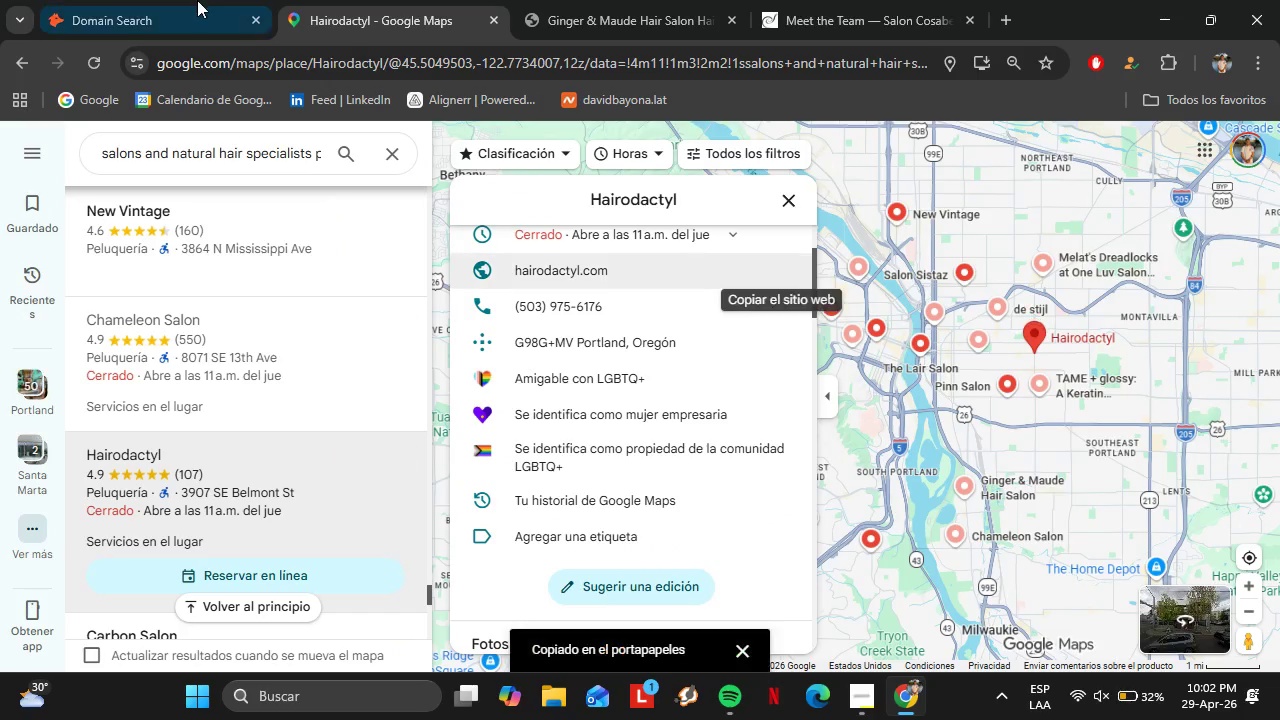 
left_click([191, 0])
 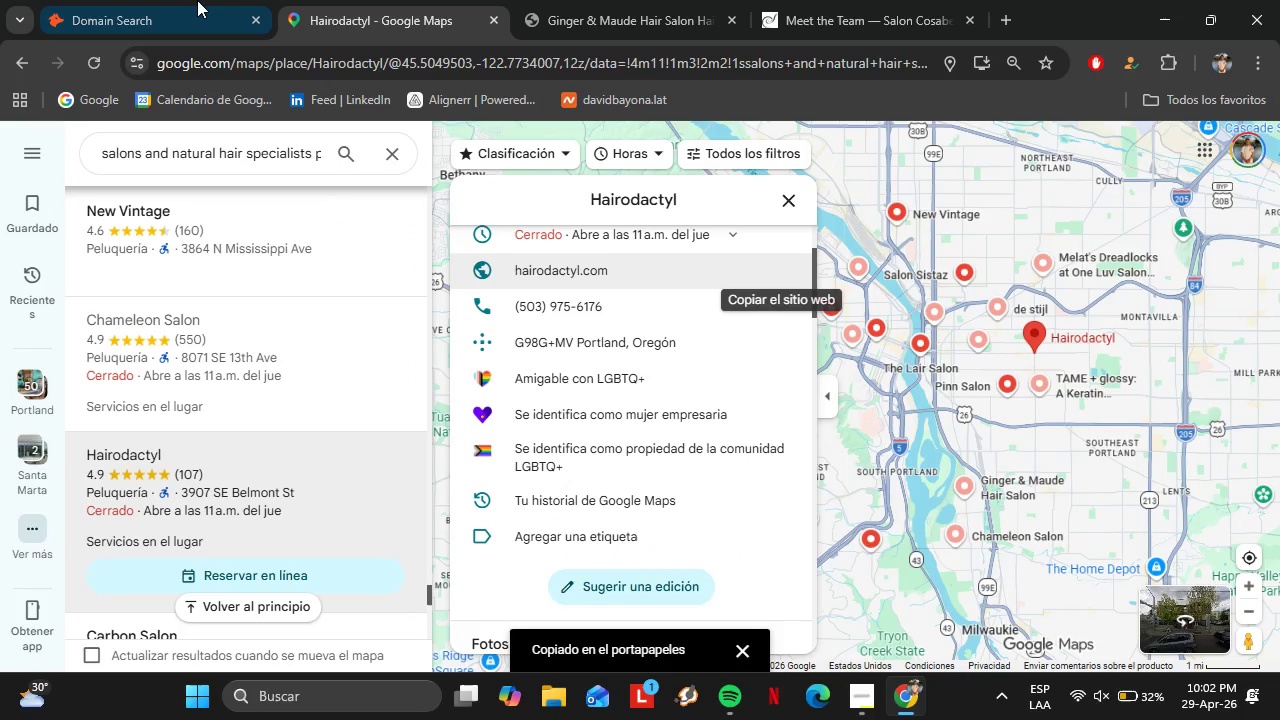 
left_click_drag(start_coordinate=[436, 243], to_coordinate=[265, 245])
 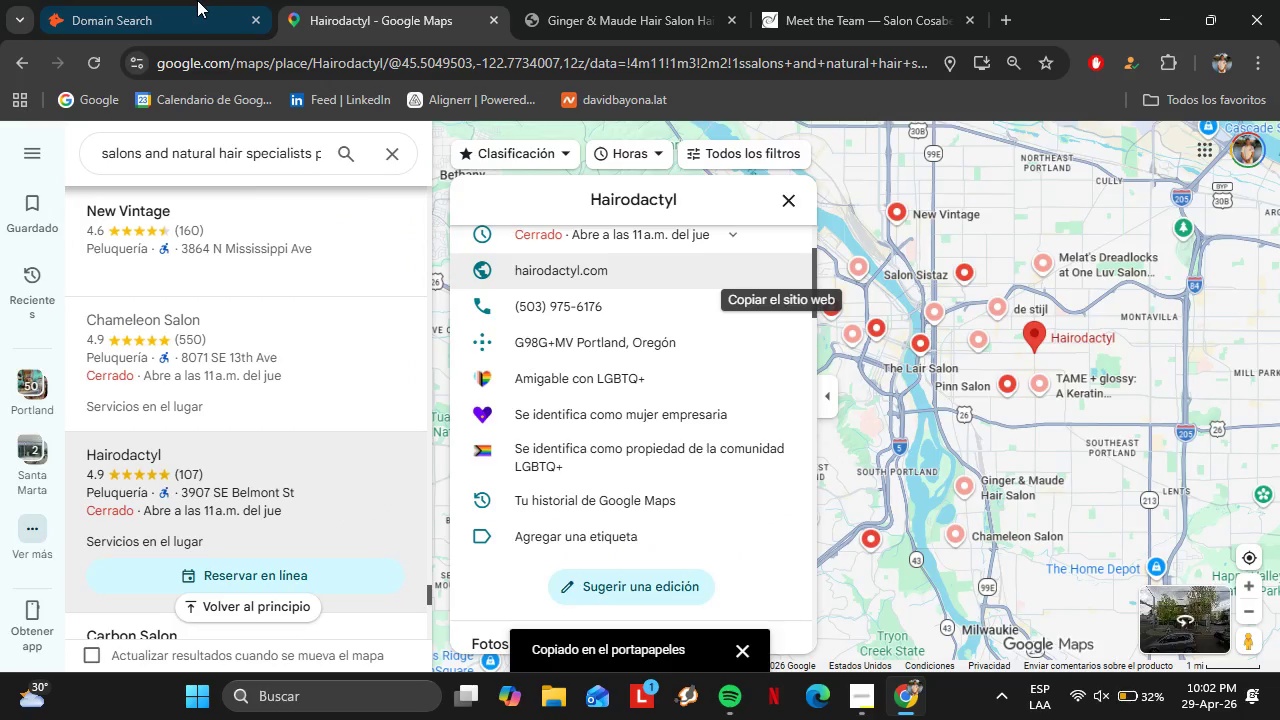 
key(Control+ControlLeft)
 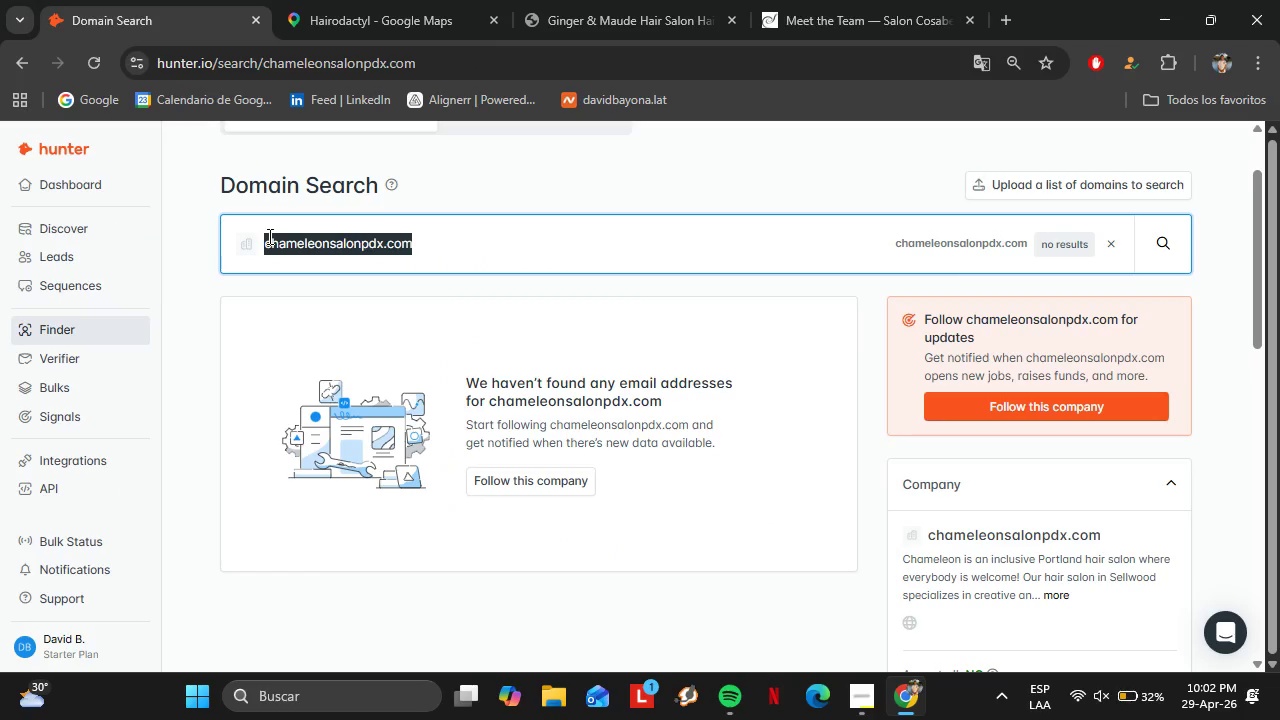 
key(Control+V)
 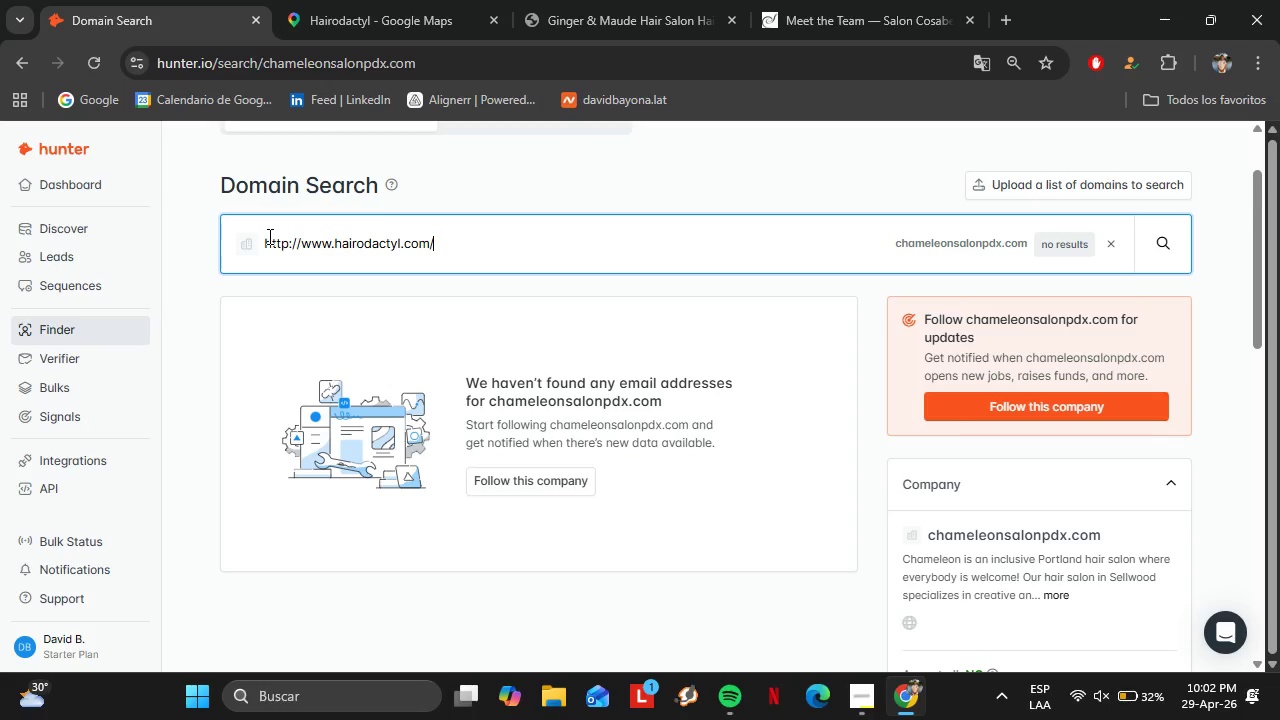 
key(Enter)
 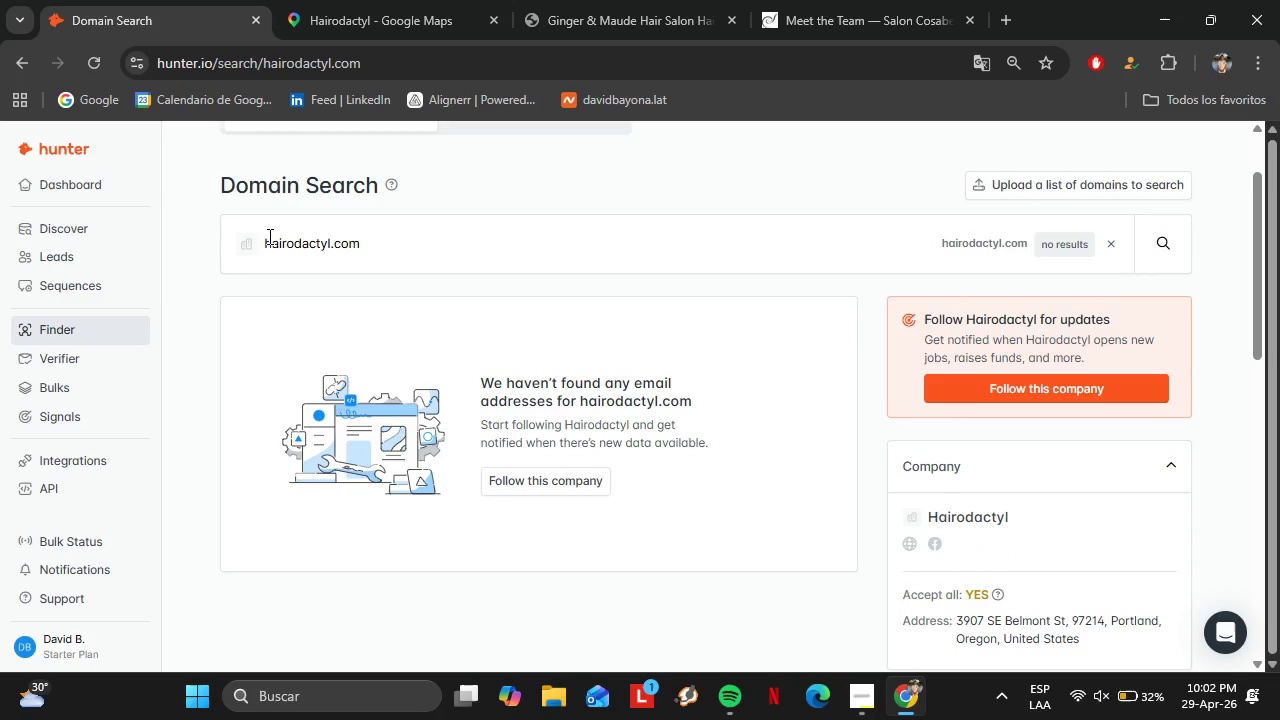 
wait(12.11)
 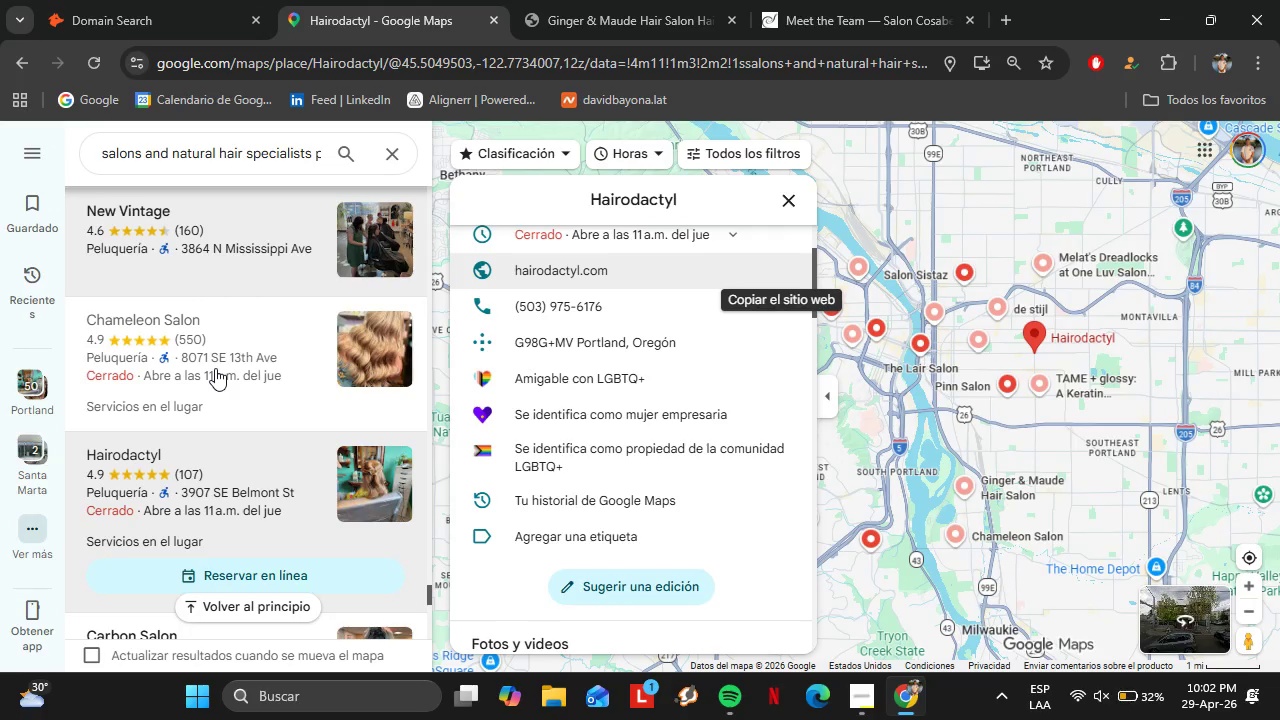 
left_click([241, 387])
 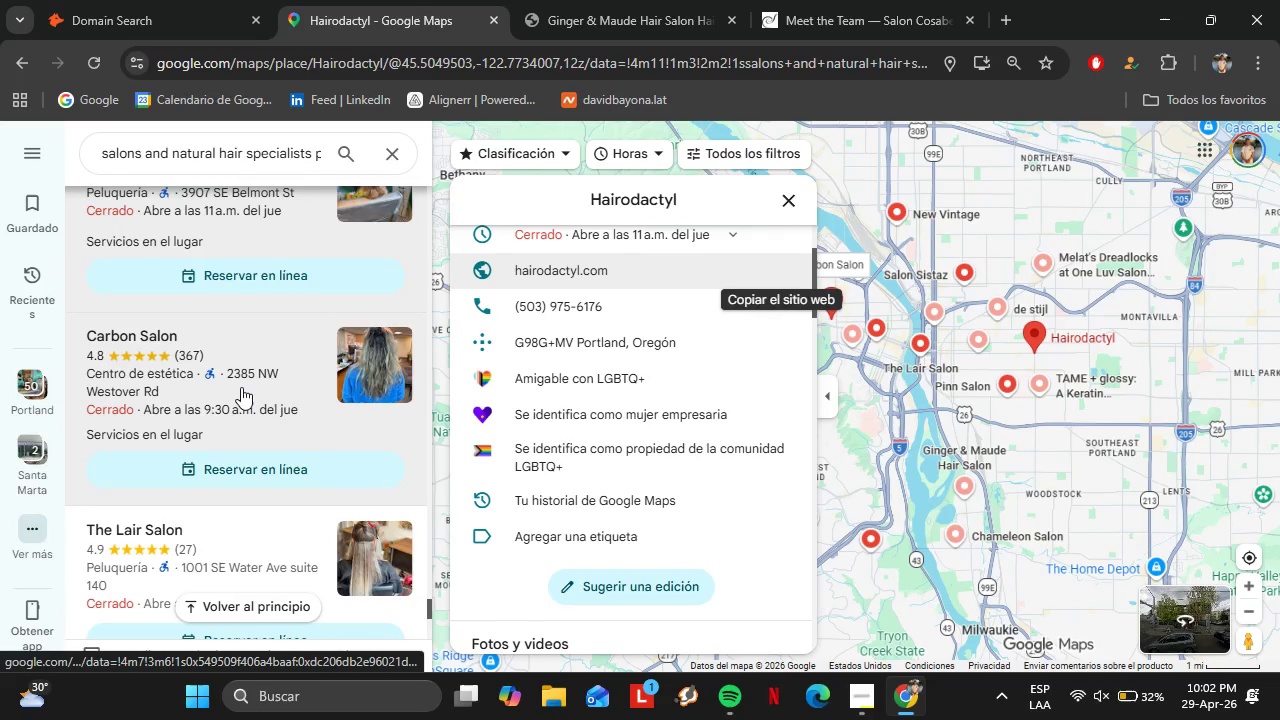 
scroll: coordinate [679, 405], scroll_direction: down, amount: 7.0
 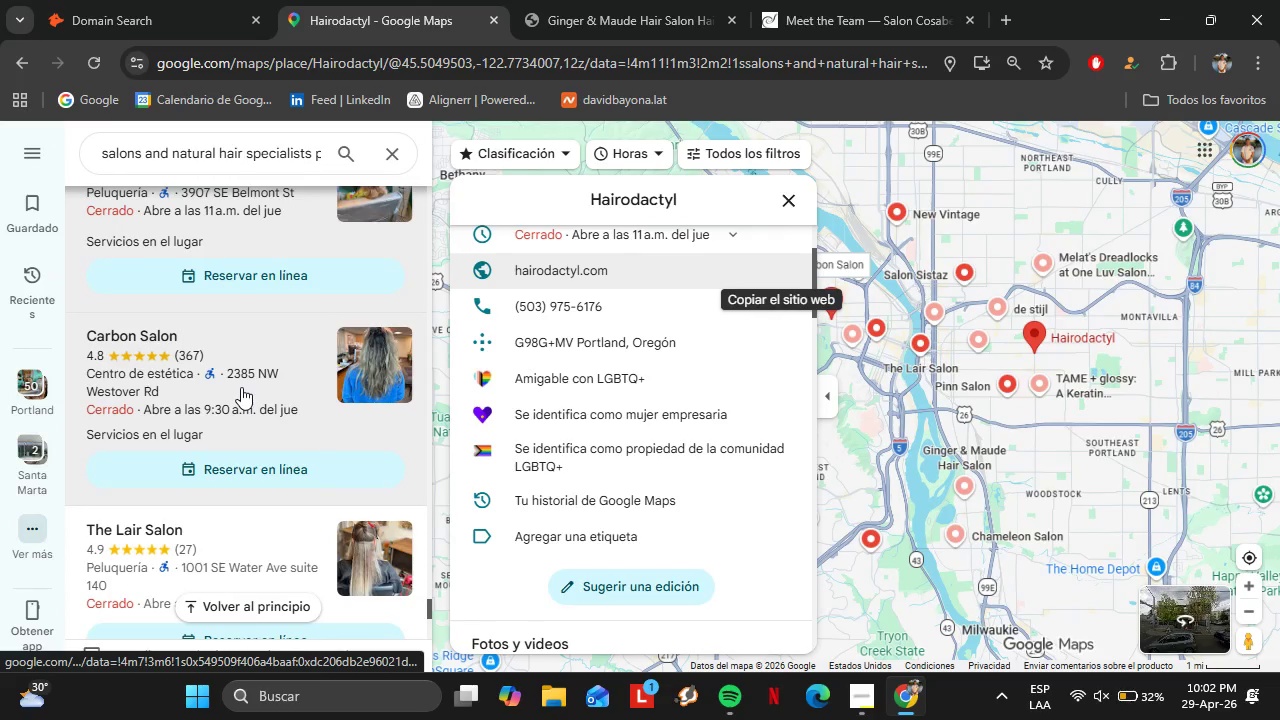 
left_click([775, 380])
 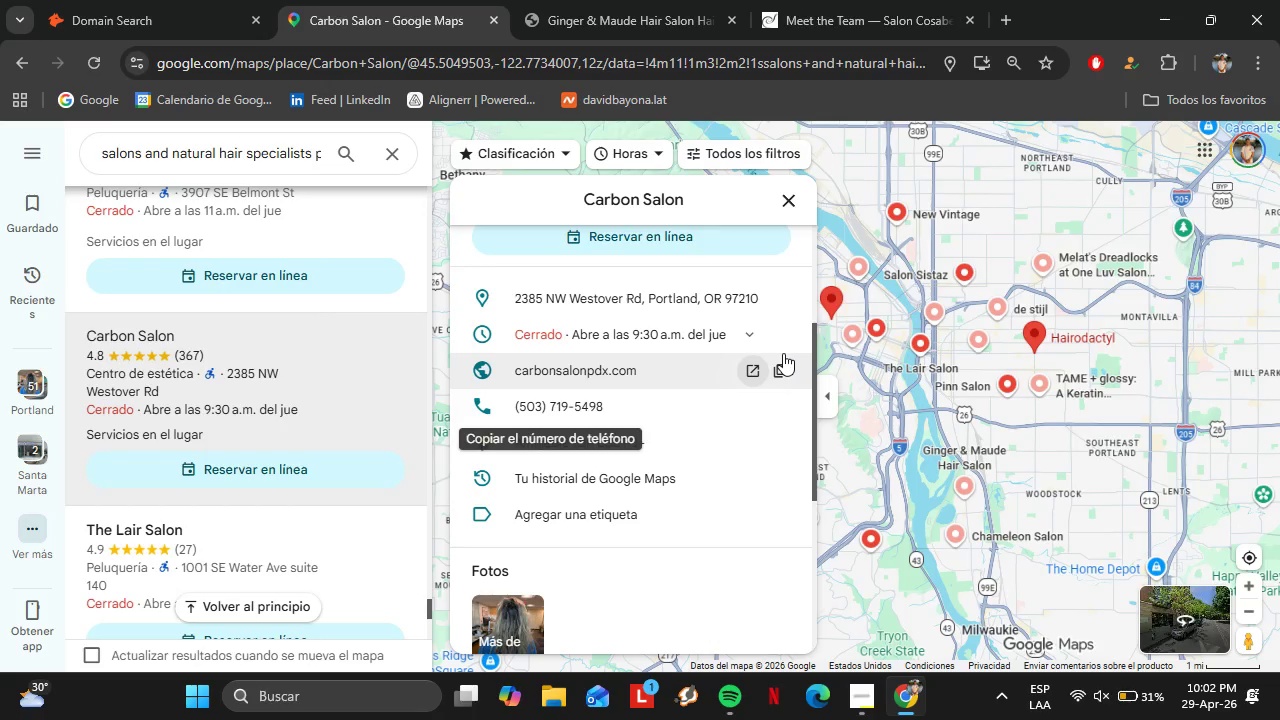 
left_click([216, 0])
 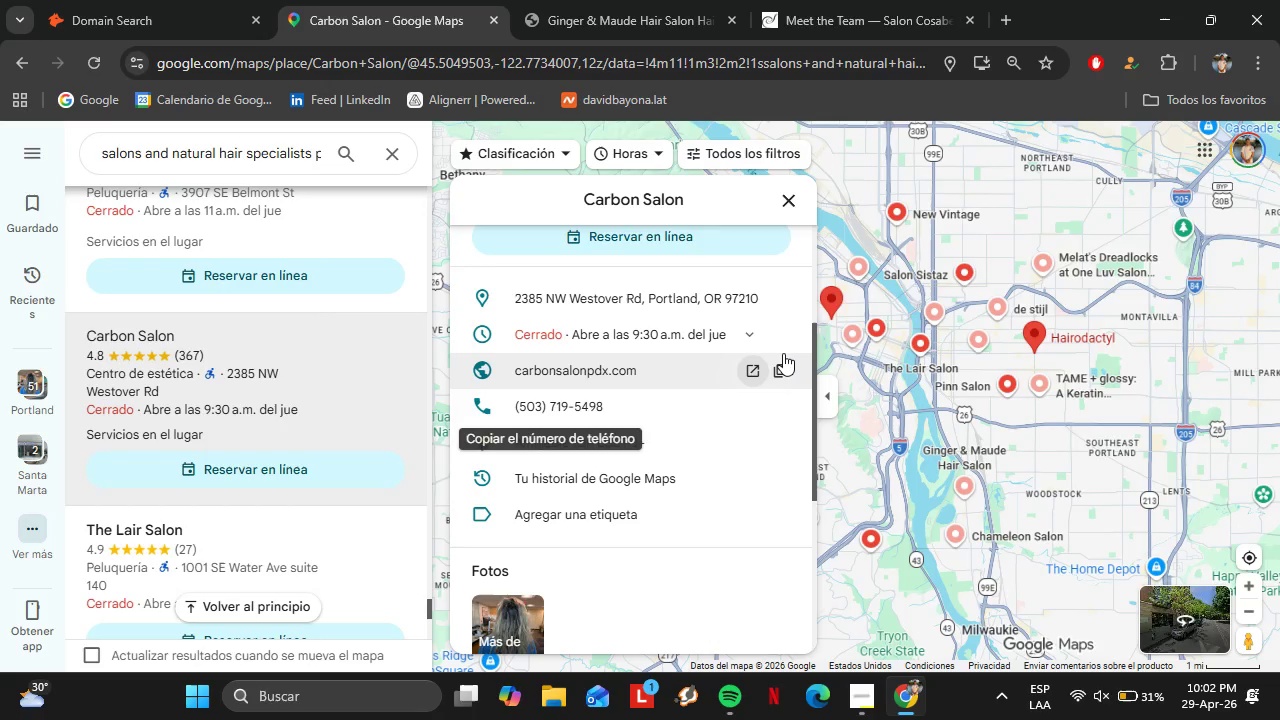 
left_click_drag(start_coordinate=[381, 238], to_coordinate=[292, 219])
 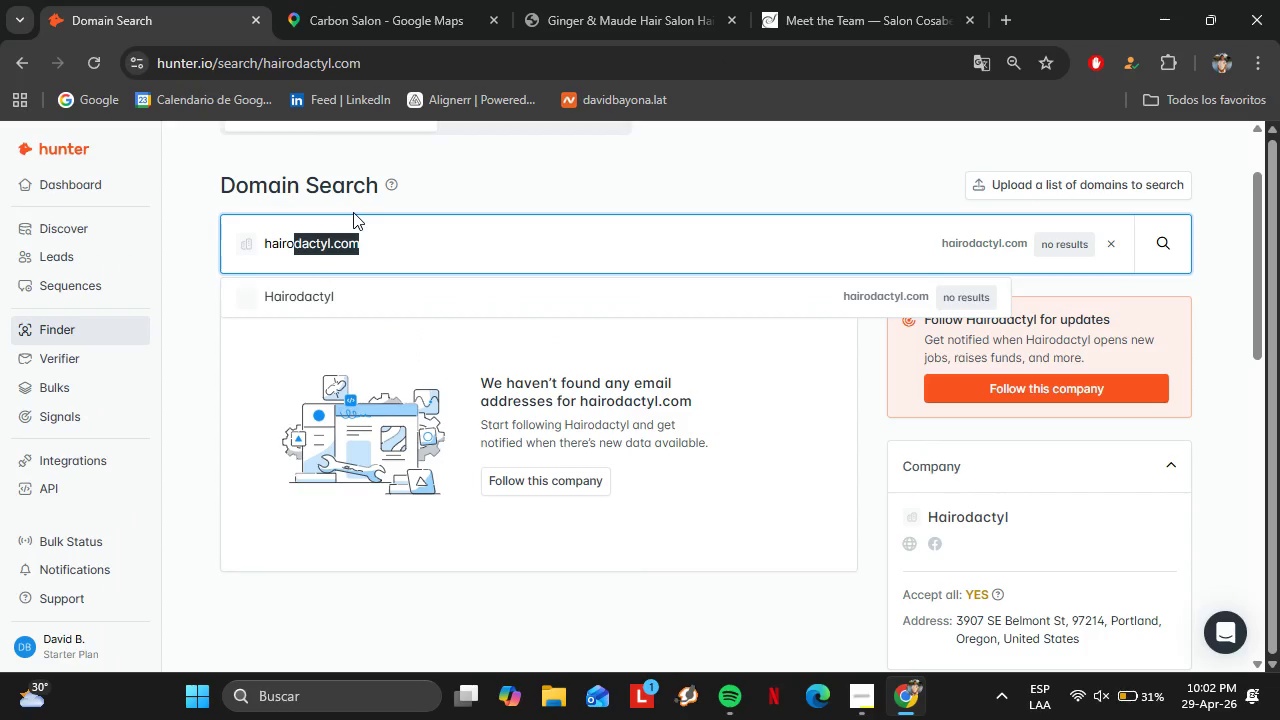 
left_click([364, 215])
 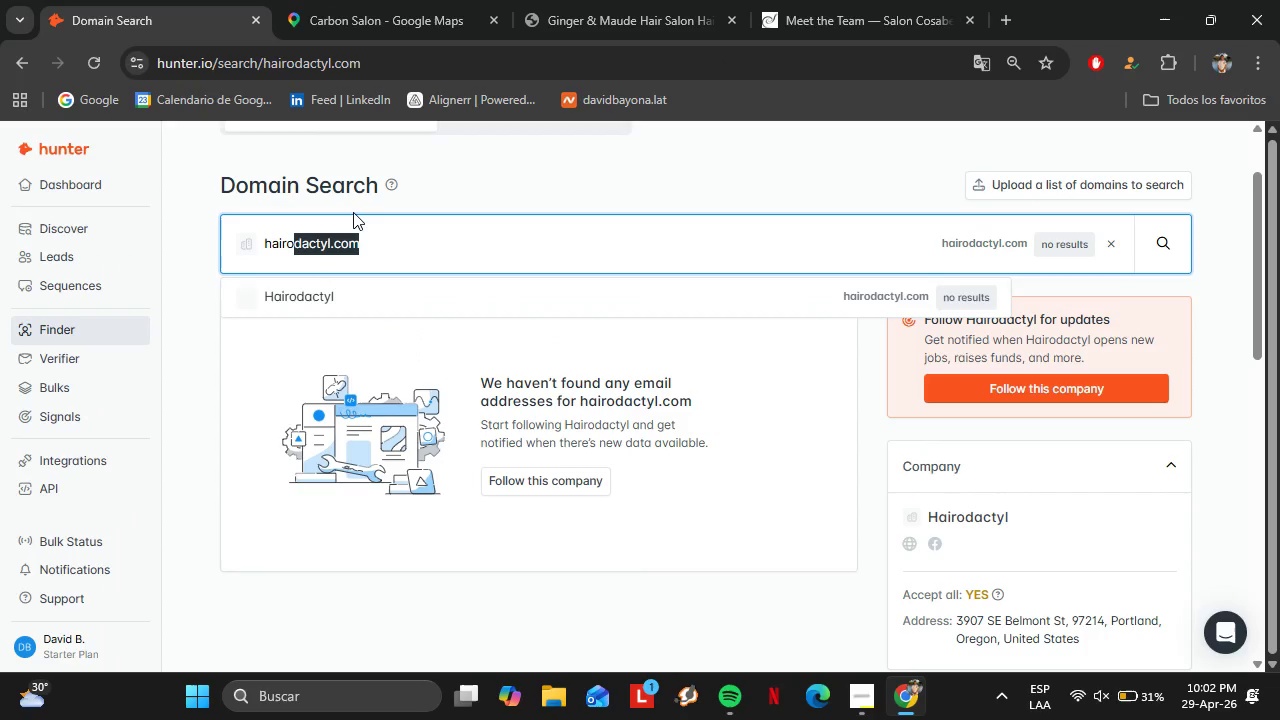 
left_click_drag(start_coordinate=[374, 242], to_coordinate=[226, 259])
 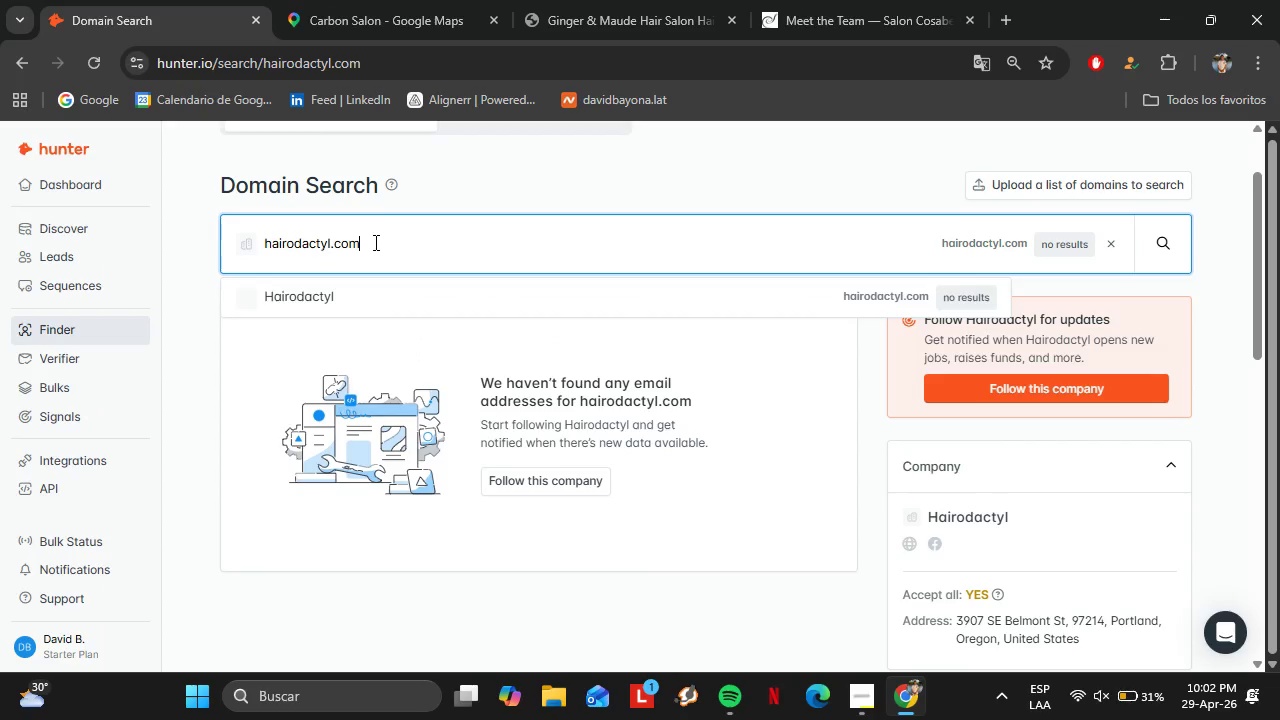 
key(Control+ControlLeft)
 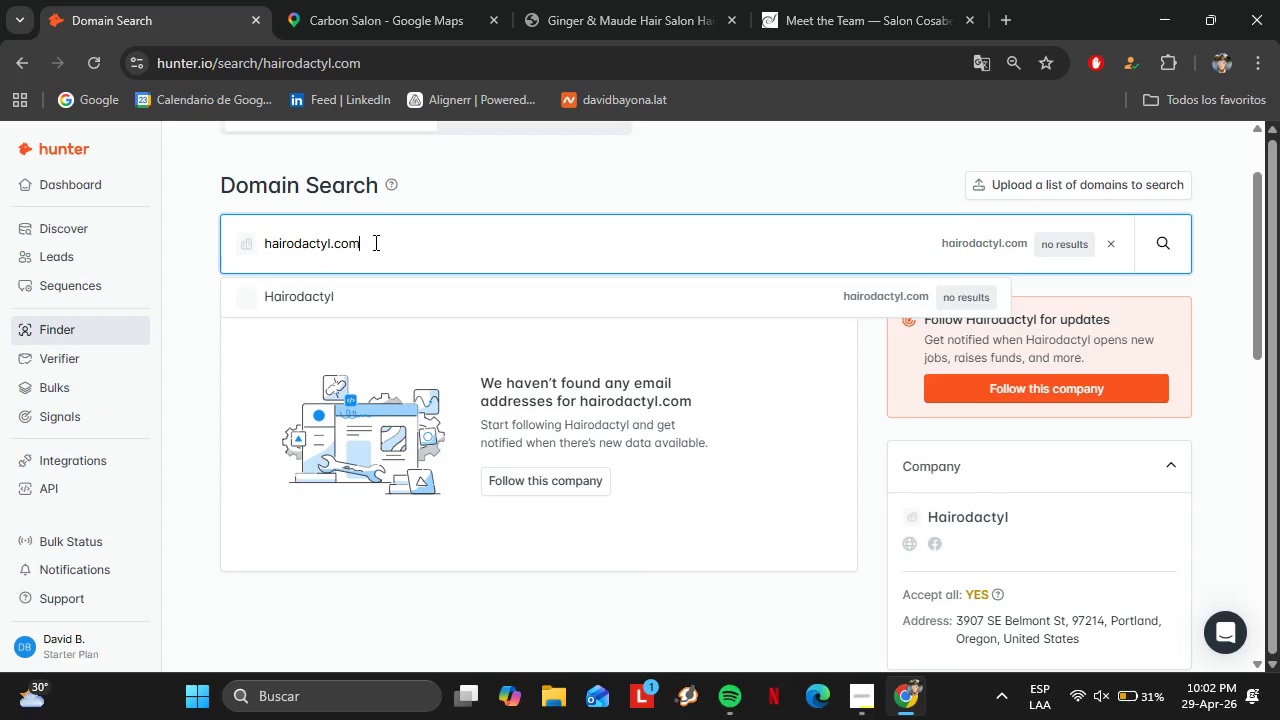 
key(Control+V)
 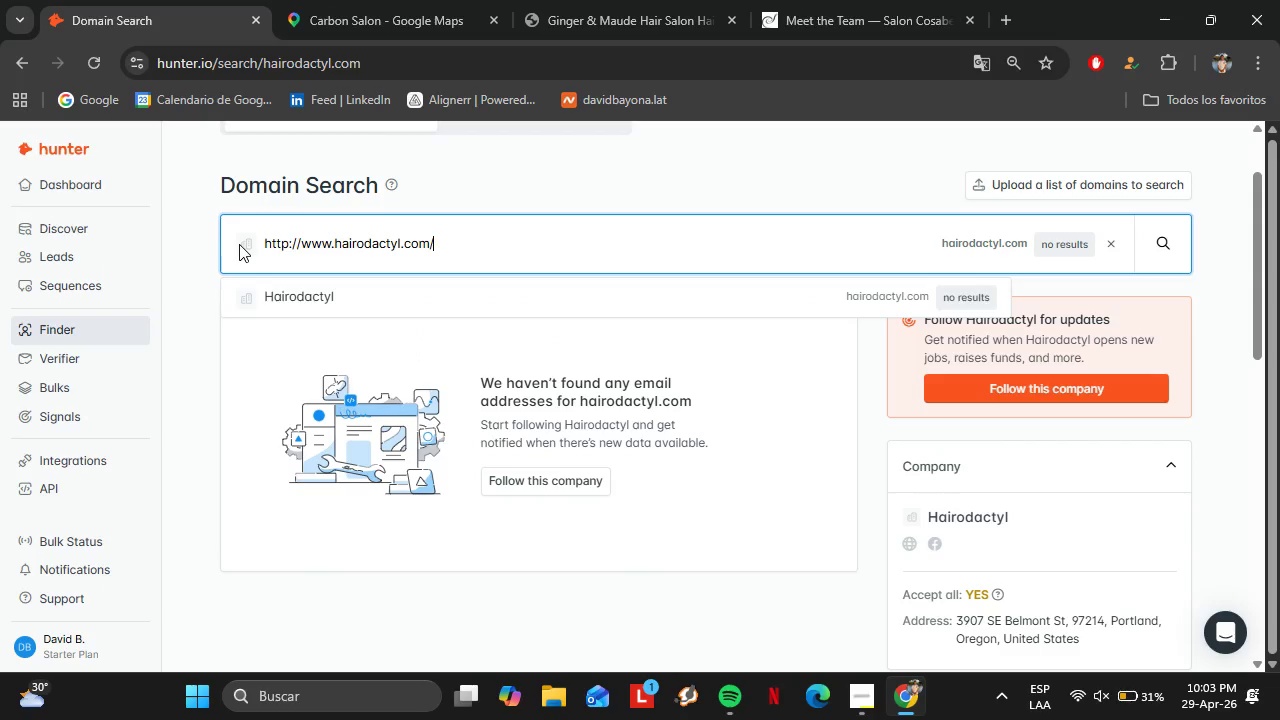 
double_click([343, 14])
 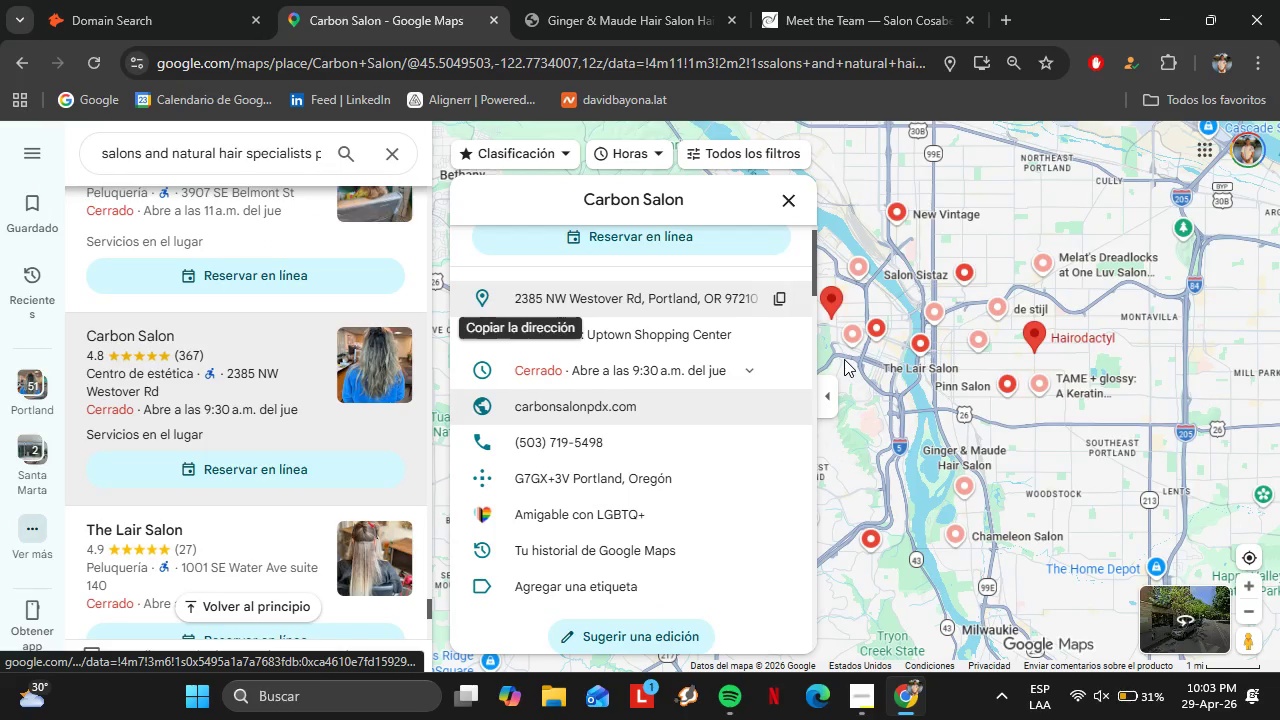 
left_click([778, 408])
 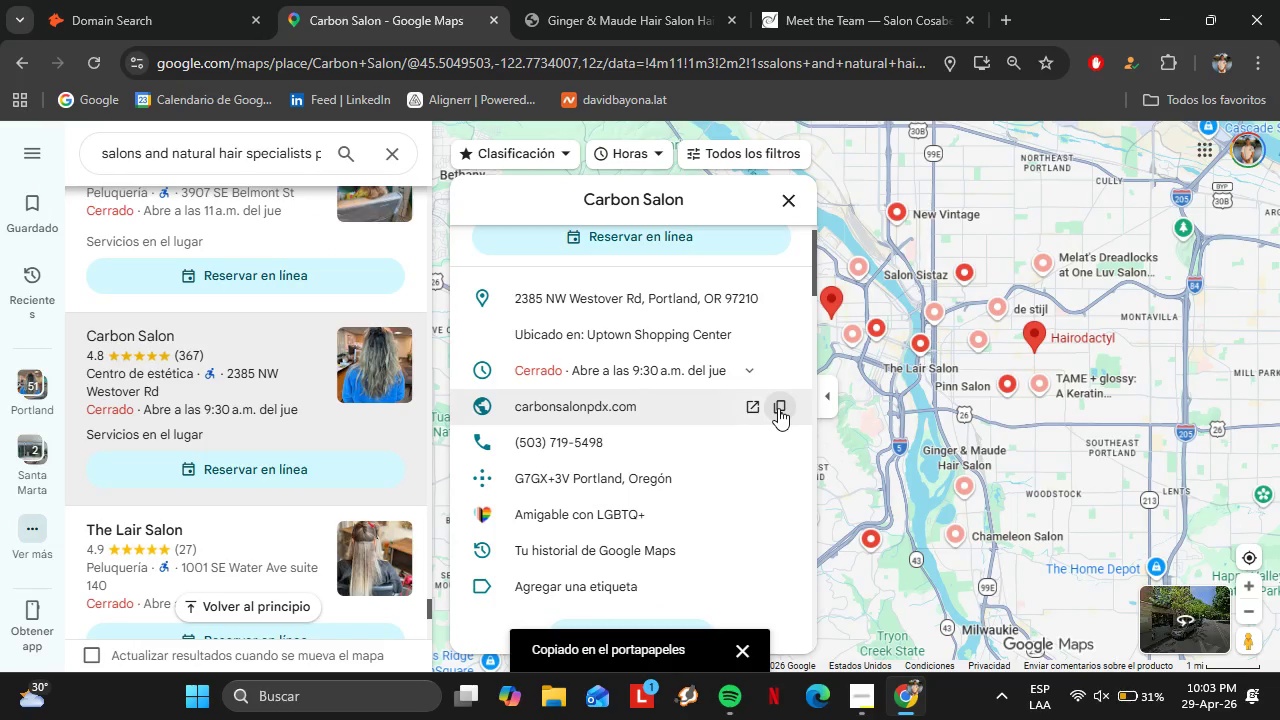 
left_click([168, 0])
 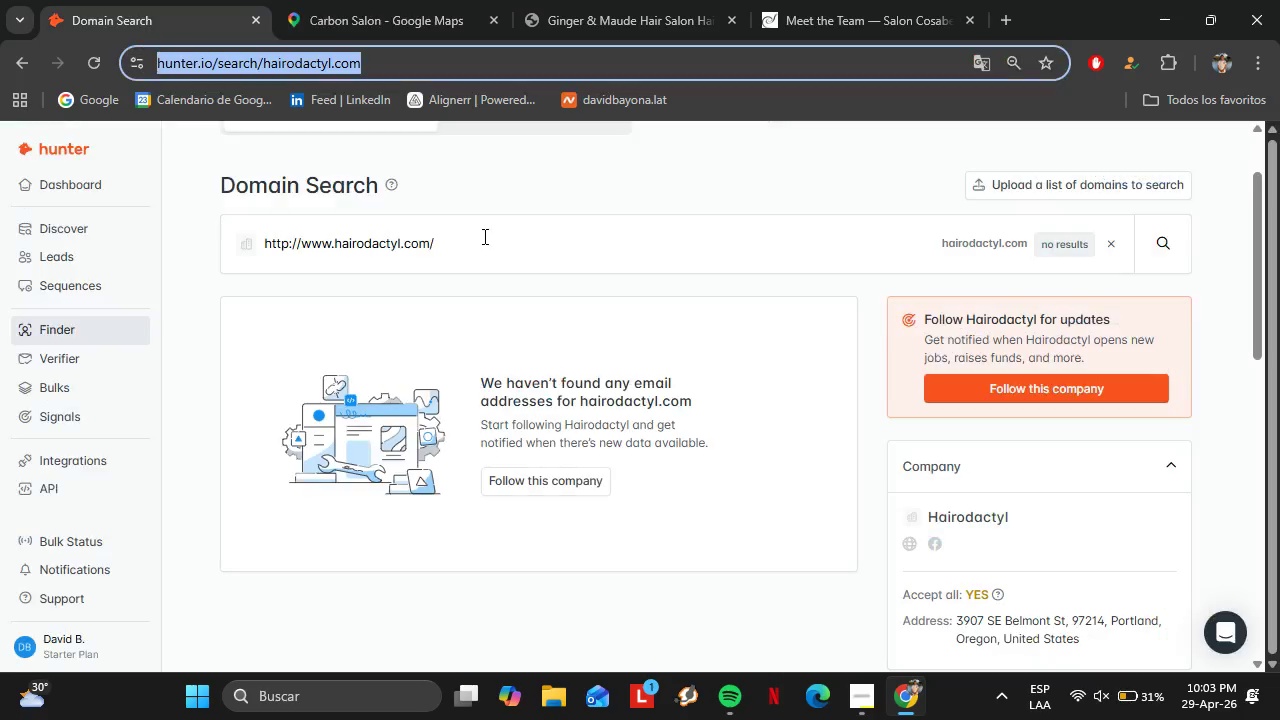 
left_click_drag(start_coordinate=[498, 245], to_coordinate=[229, 237])
 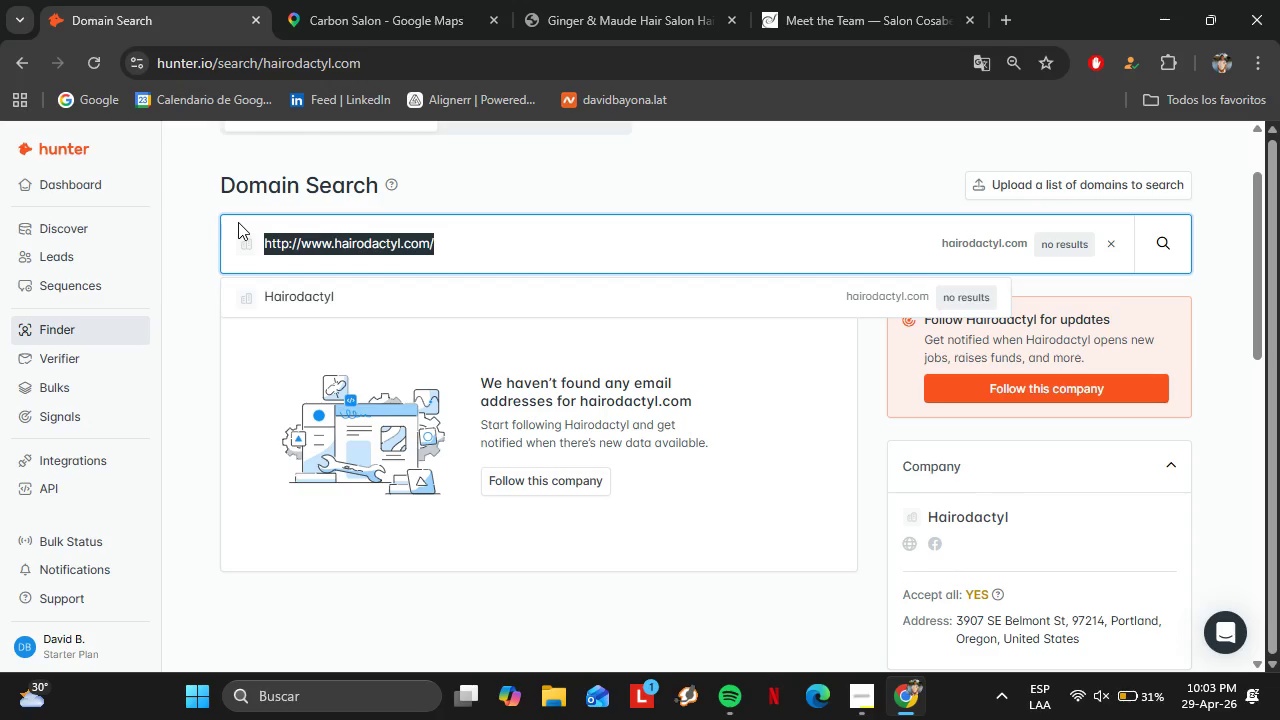 
key(Control+ControlLeft)
 